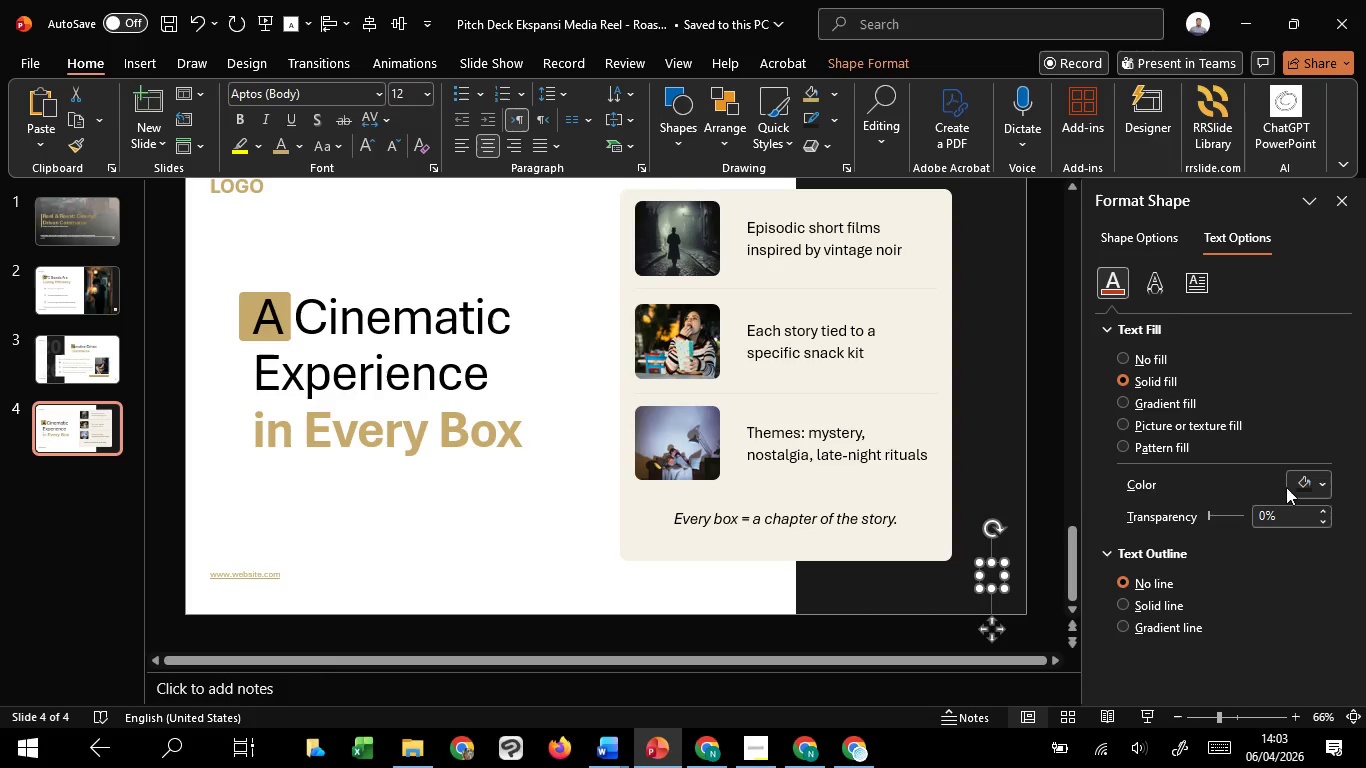 
left_click([1288, 487])
 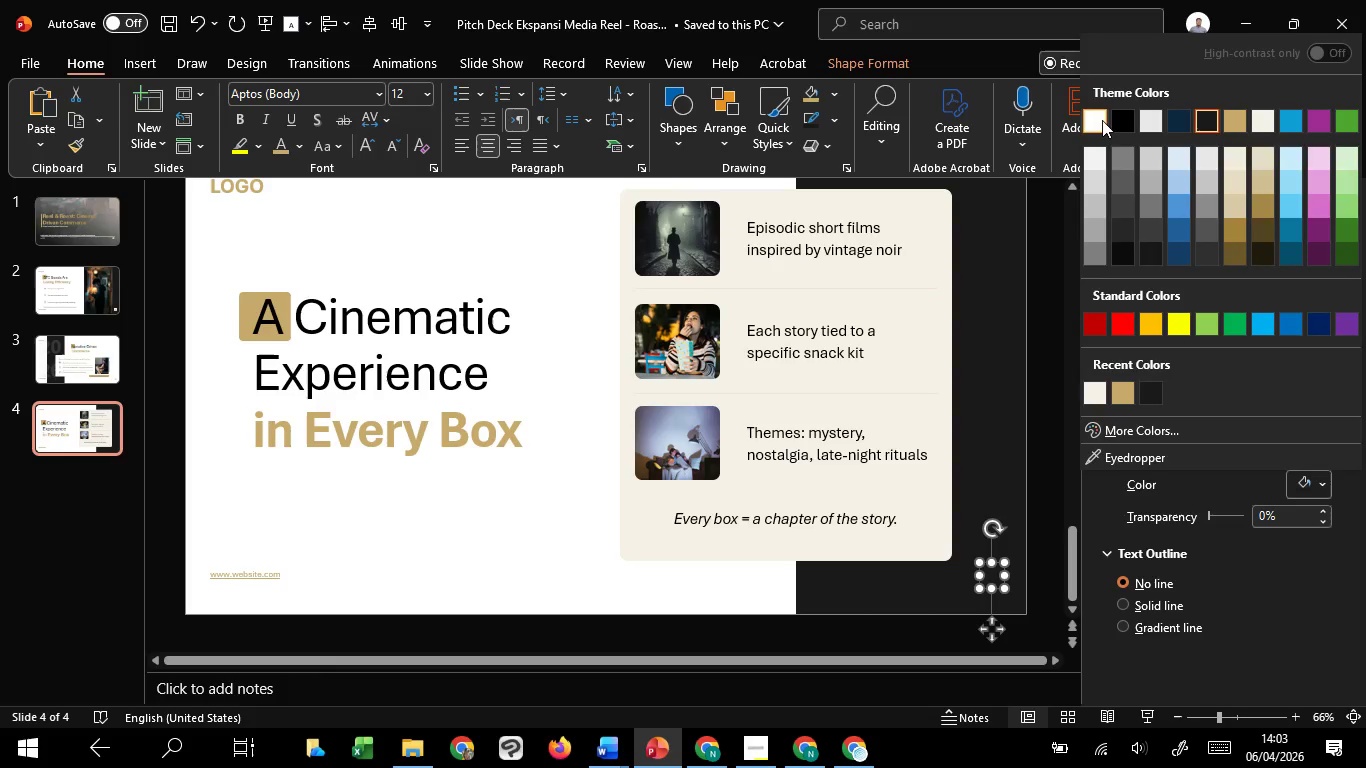 
left_click([1102, 120])
 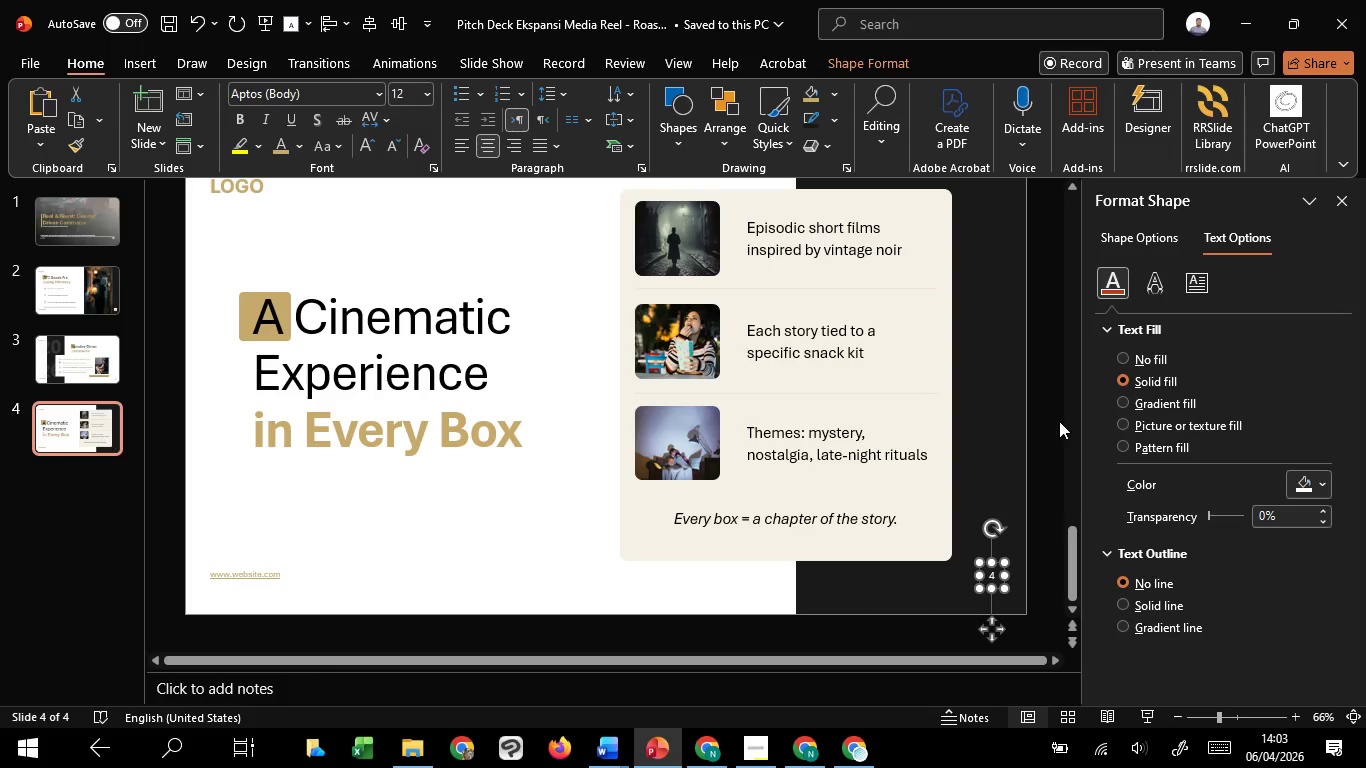 
left_click([1059, 421])
 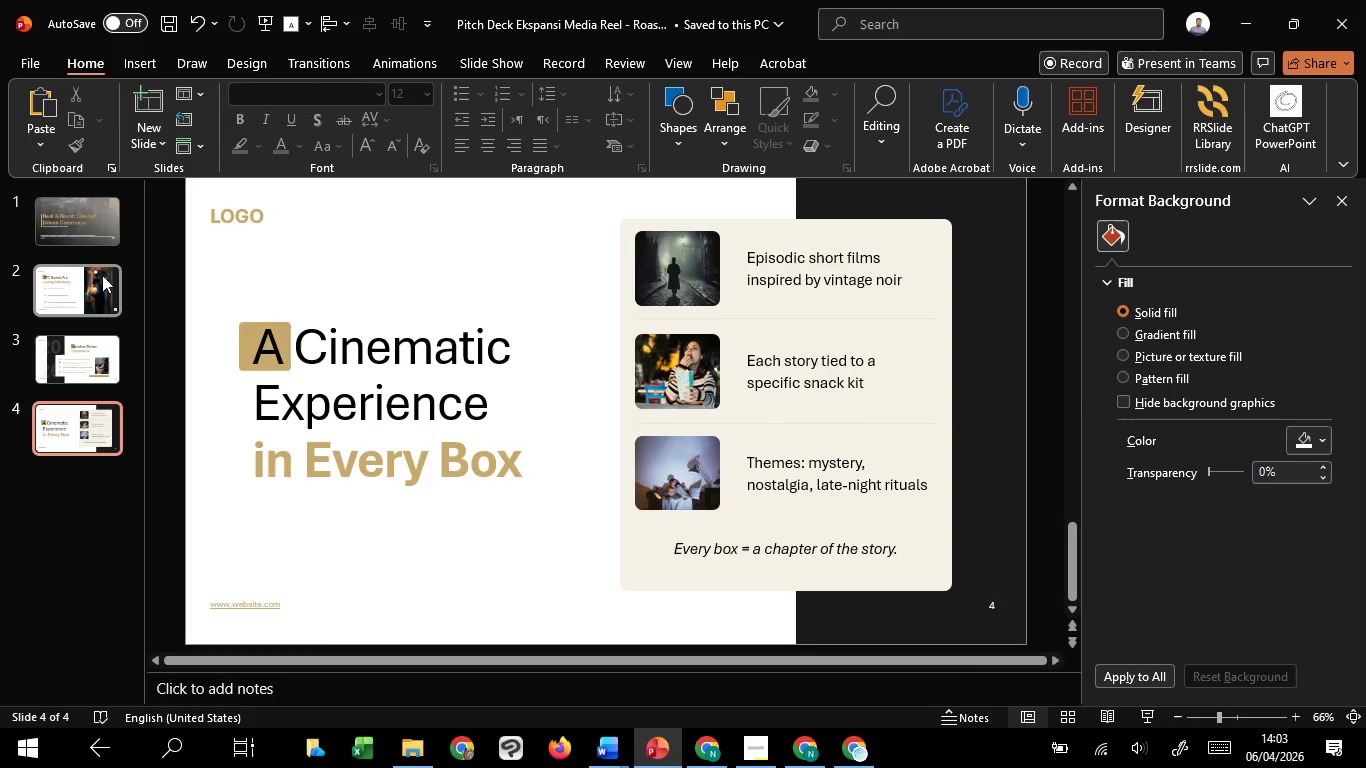 
left_click([99, 283])
 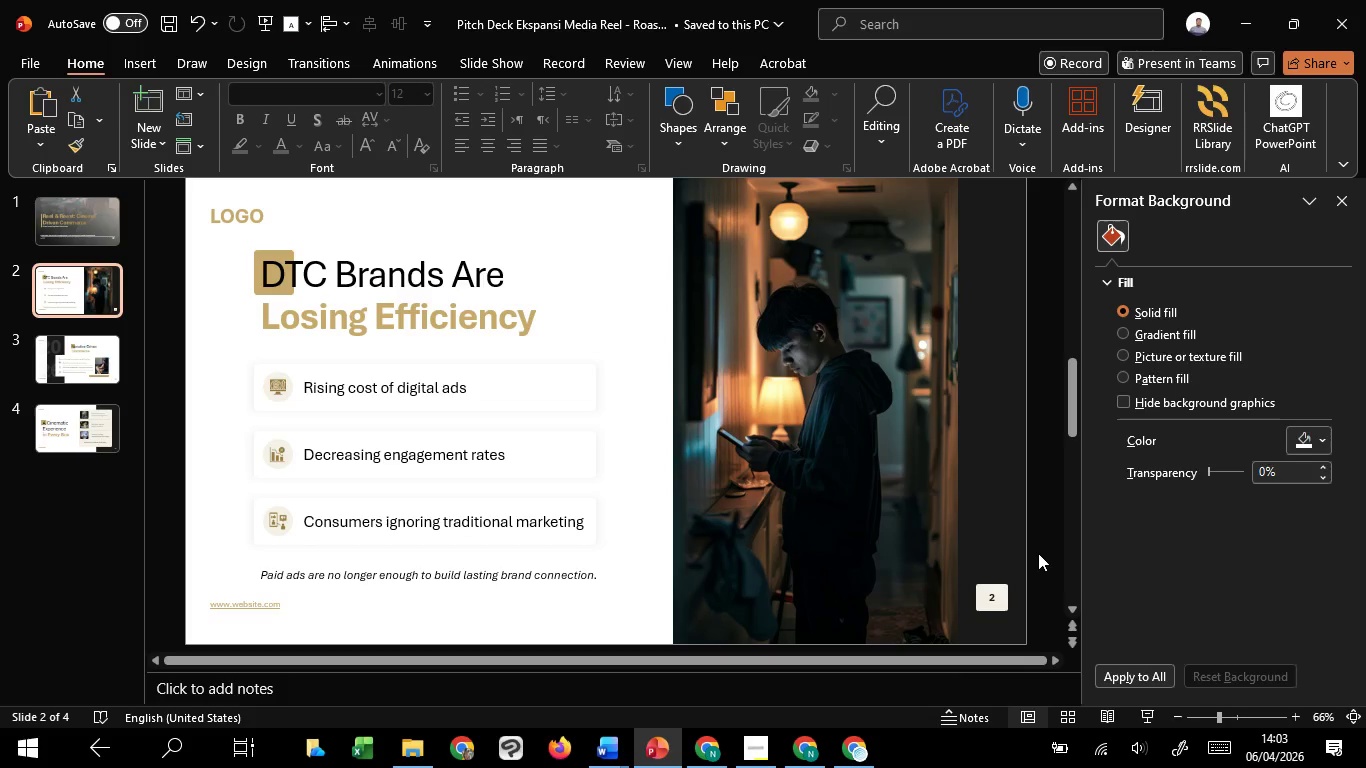 
left_click_drag(start_coordinate=[1039, 552], to_coordinate=[939, 660])
 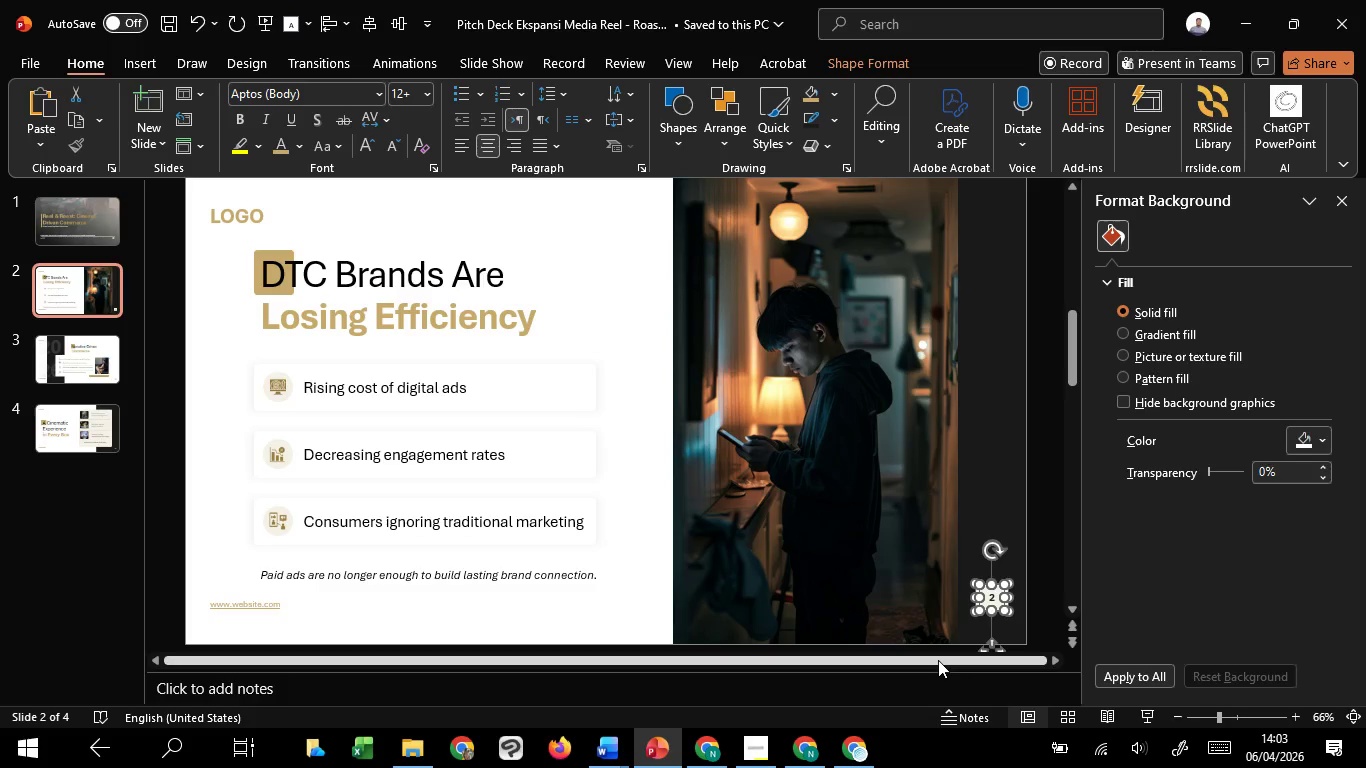 
key(Control+C)
 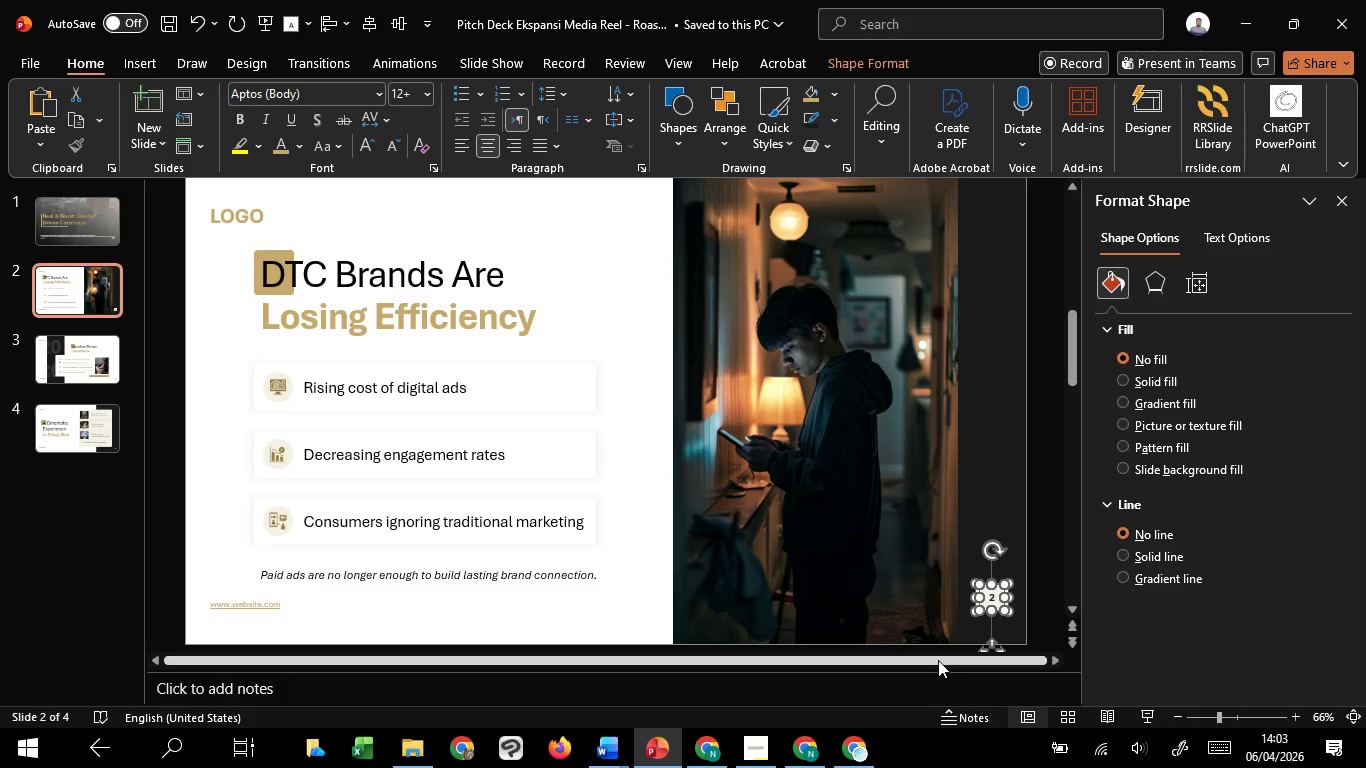 
key(Control+C)
 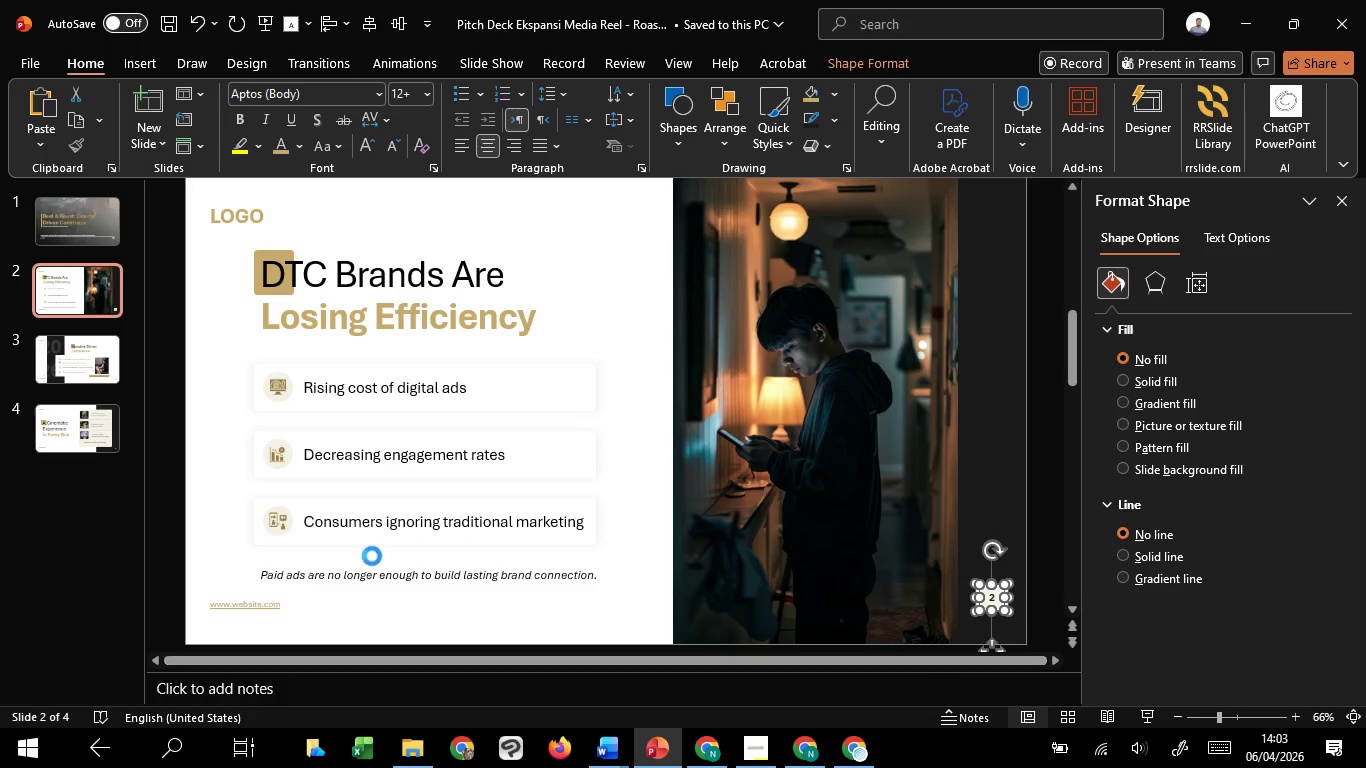 
key(Control+C)
 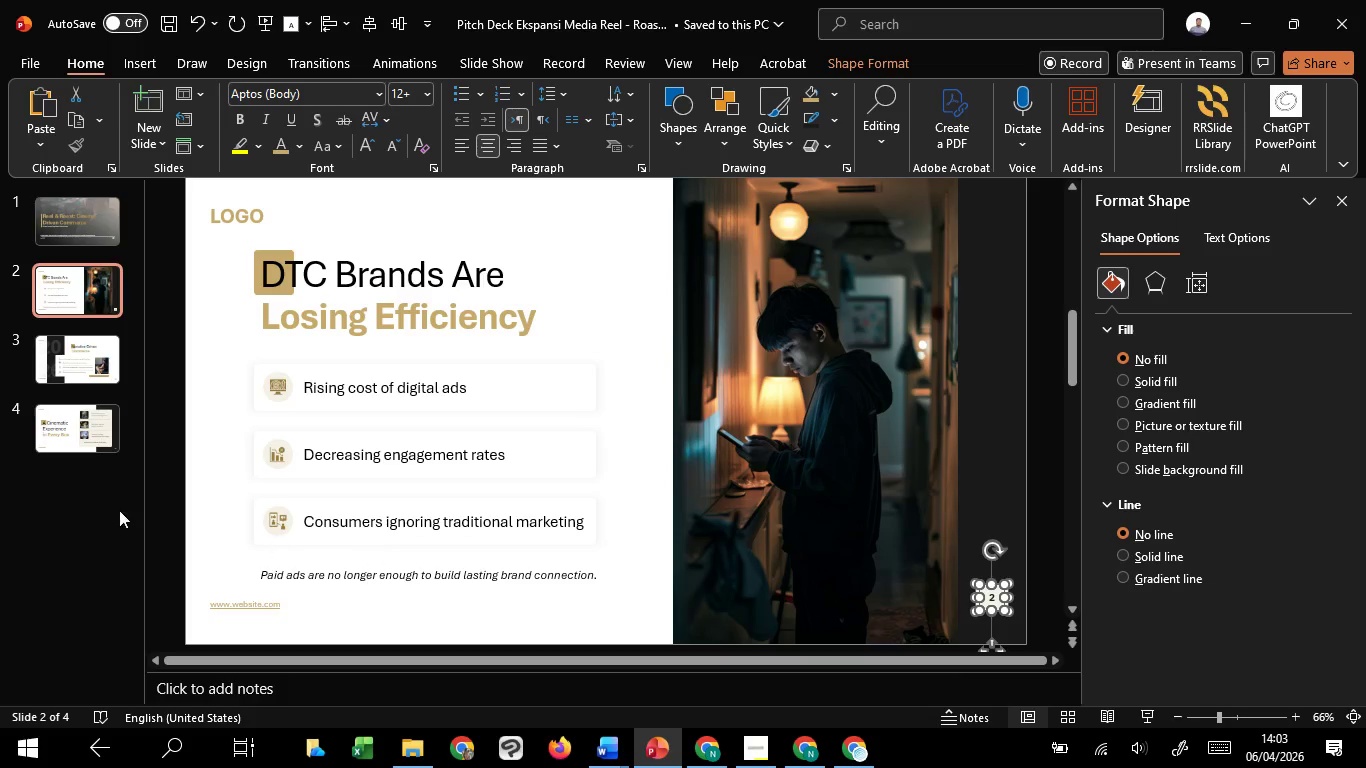 
key(Control+C)
 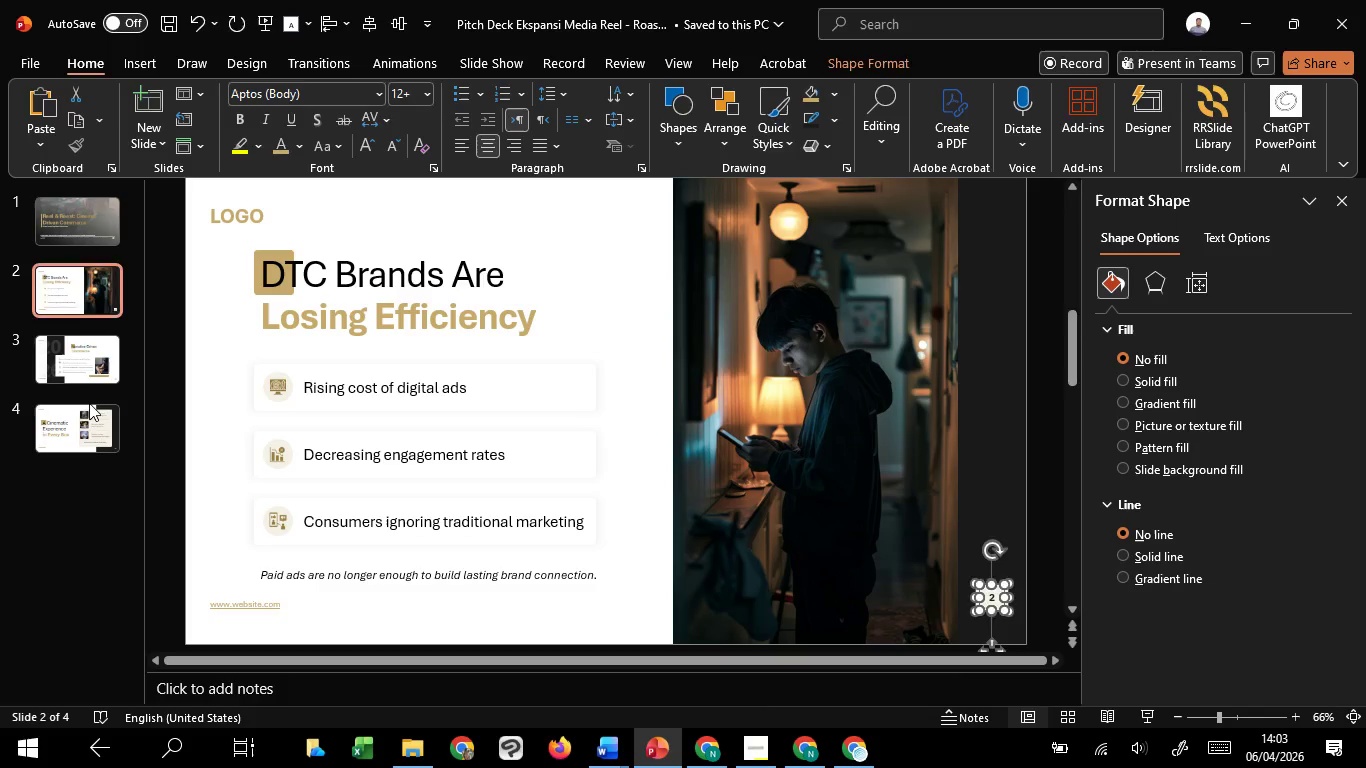 
left_click([89, 403])
 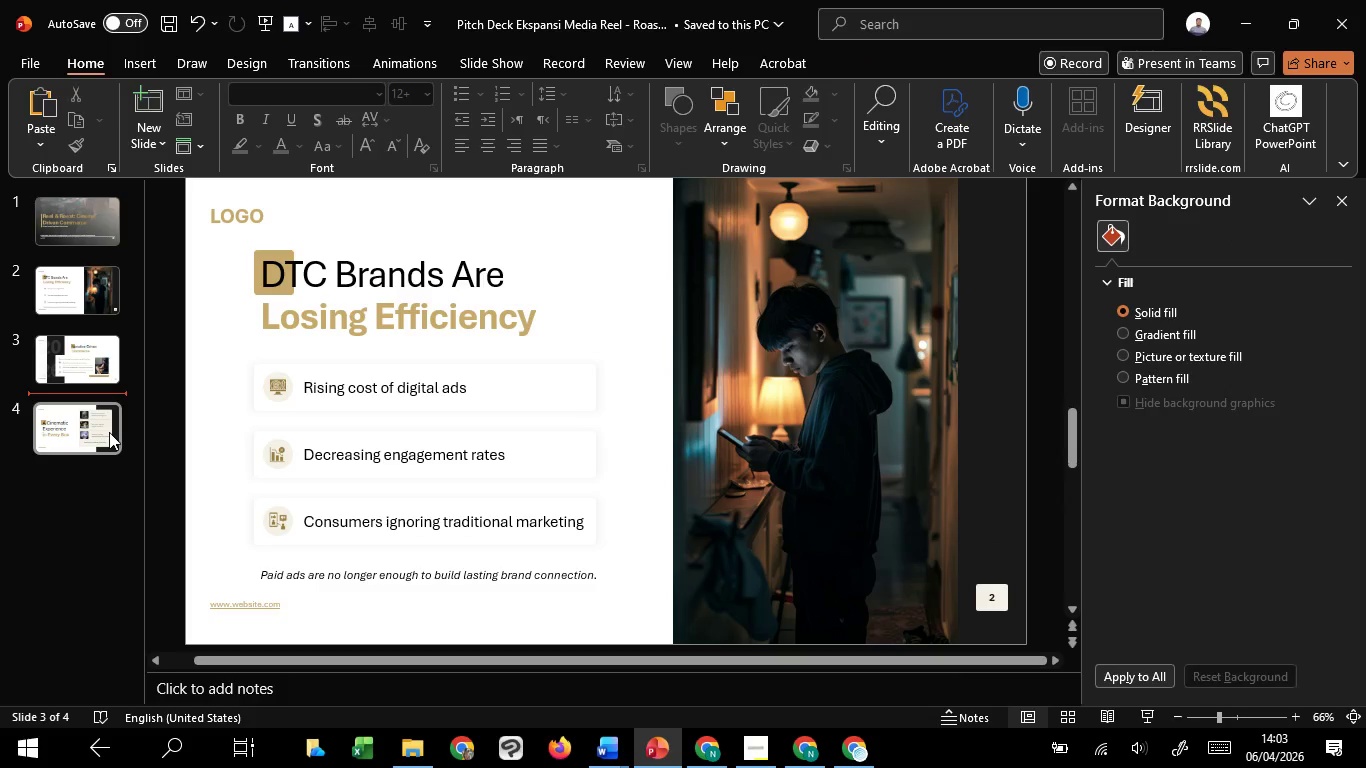 
left_click([109, 432])
 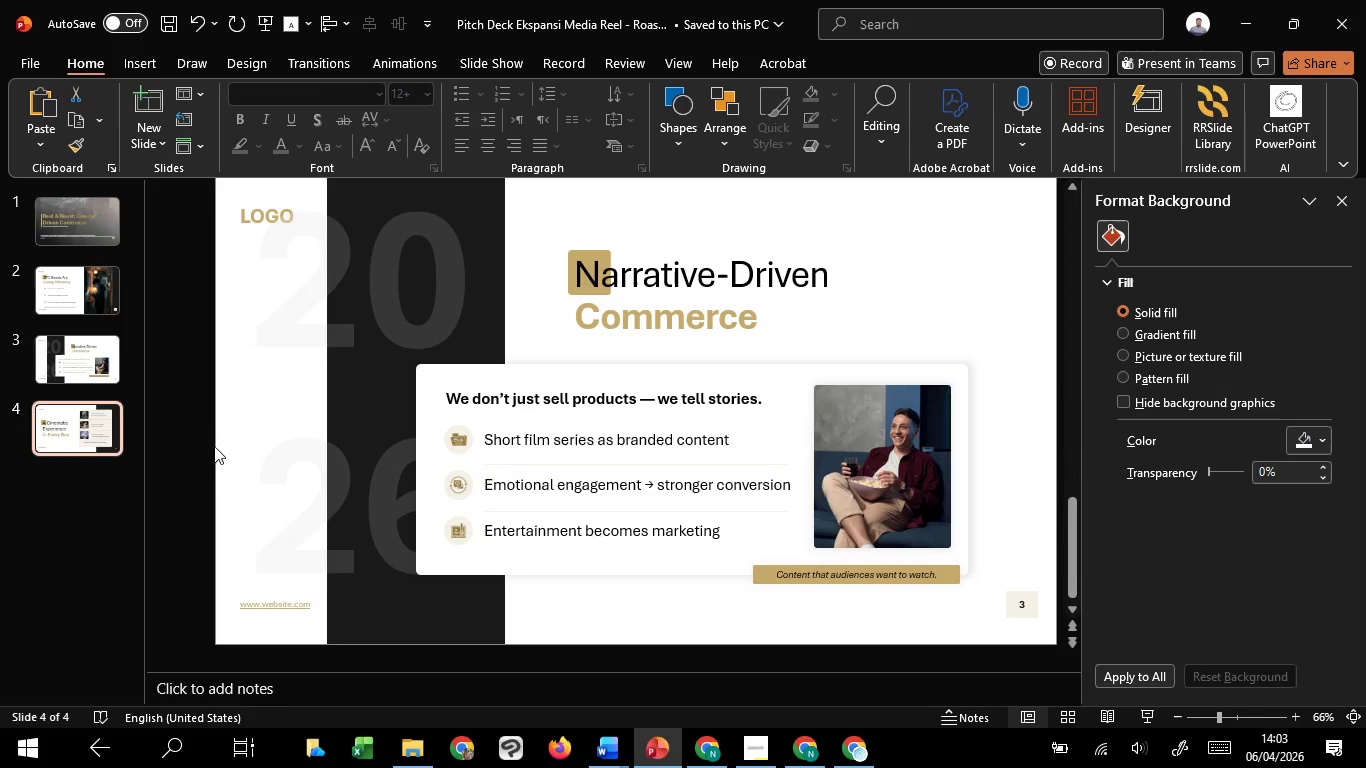 
hold_key(key=ControlLeft, duration=0.88)
 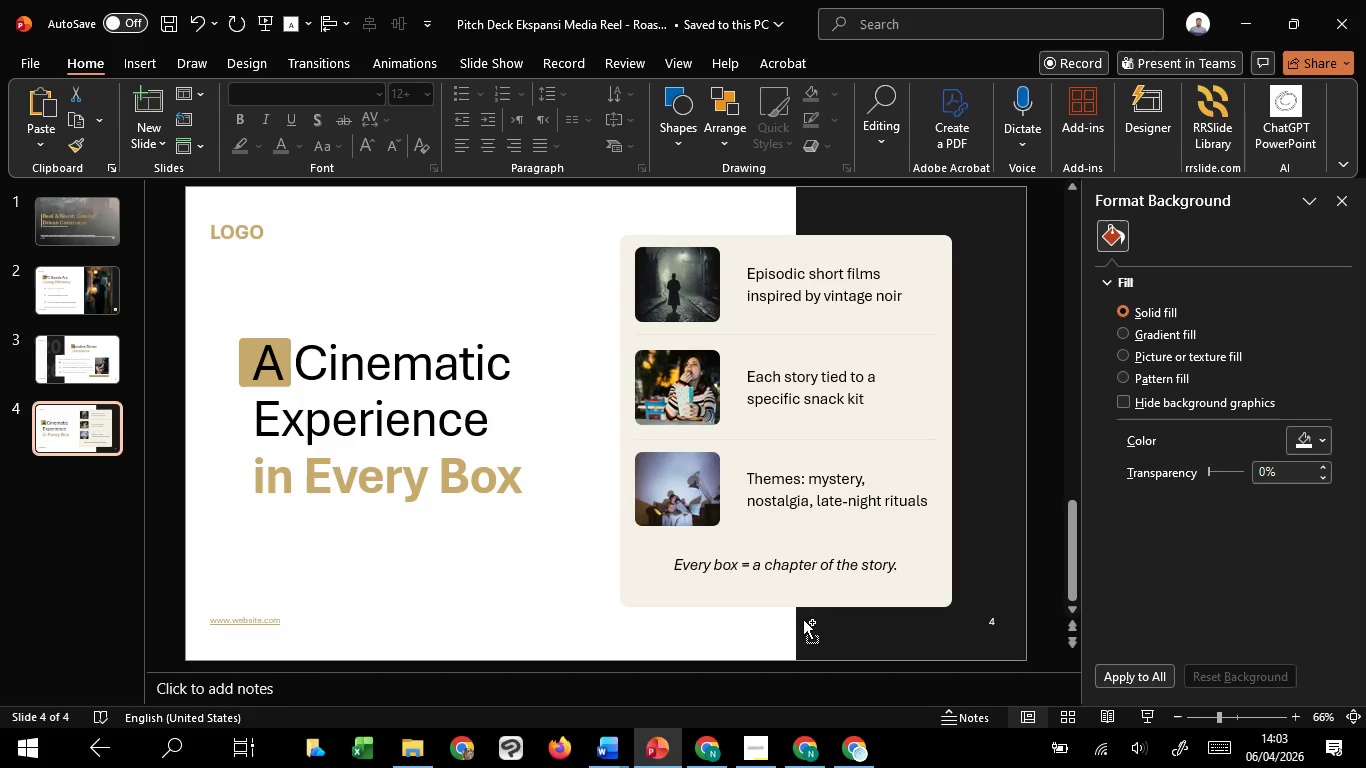 
key(Control+V)
 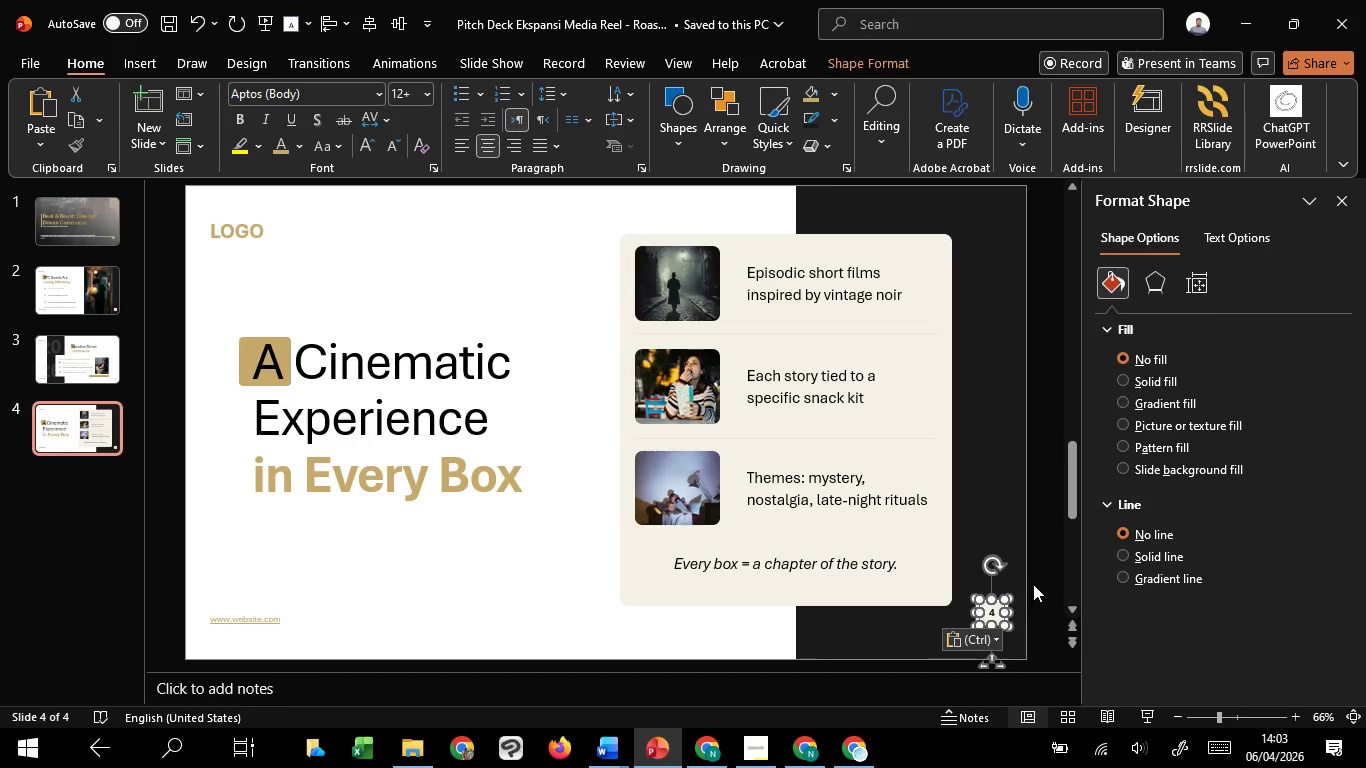 
left_click([1033, 584])
 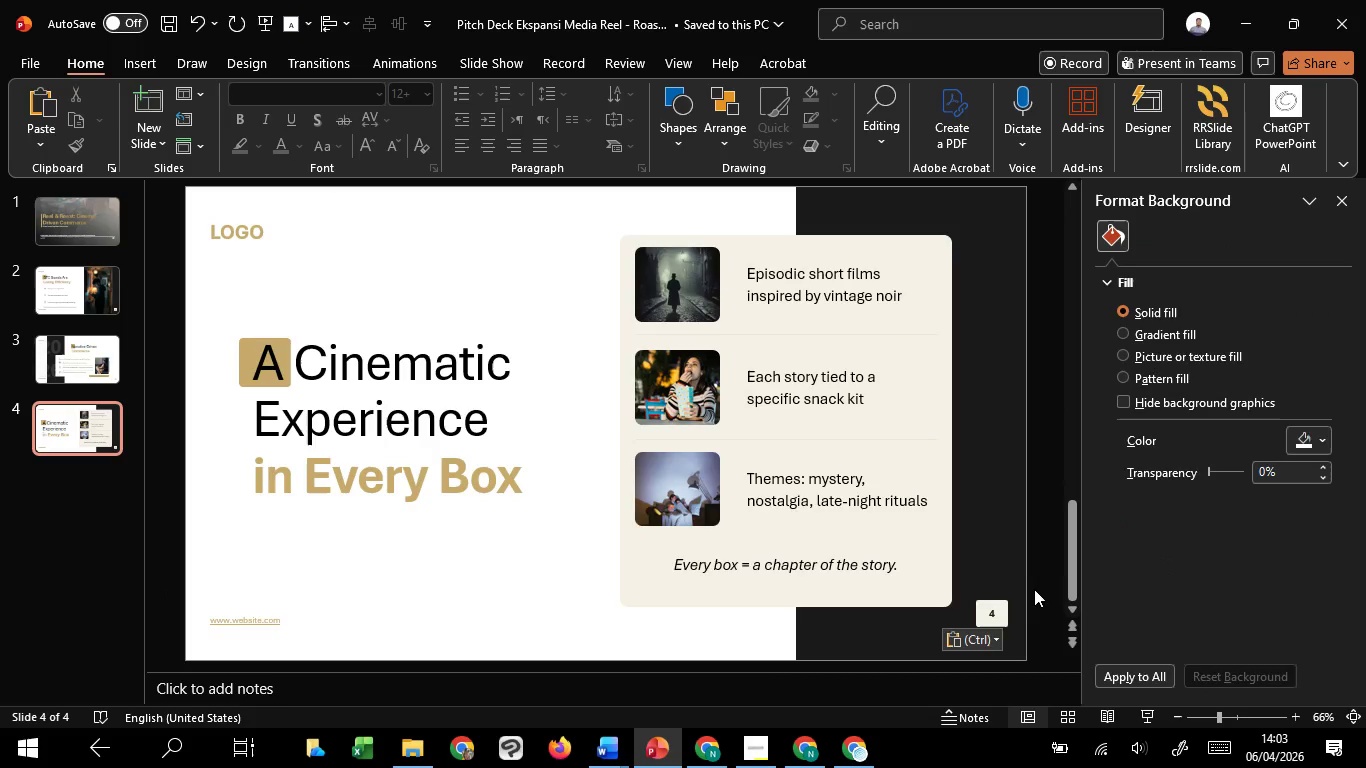 
hold_key(key=ControlLeft, duration=0.58)
scroll: coordinate [1034, 589], scroll_direction: down, amount: 1.0
 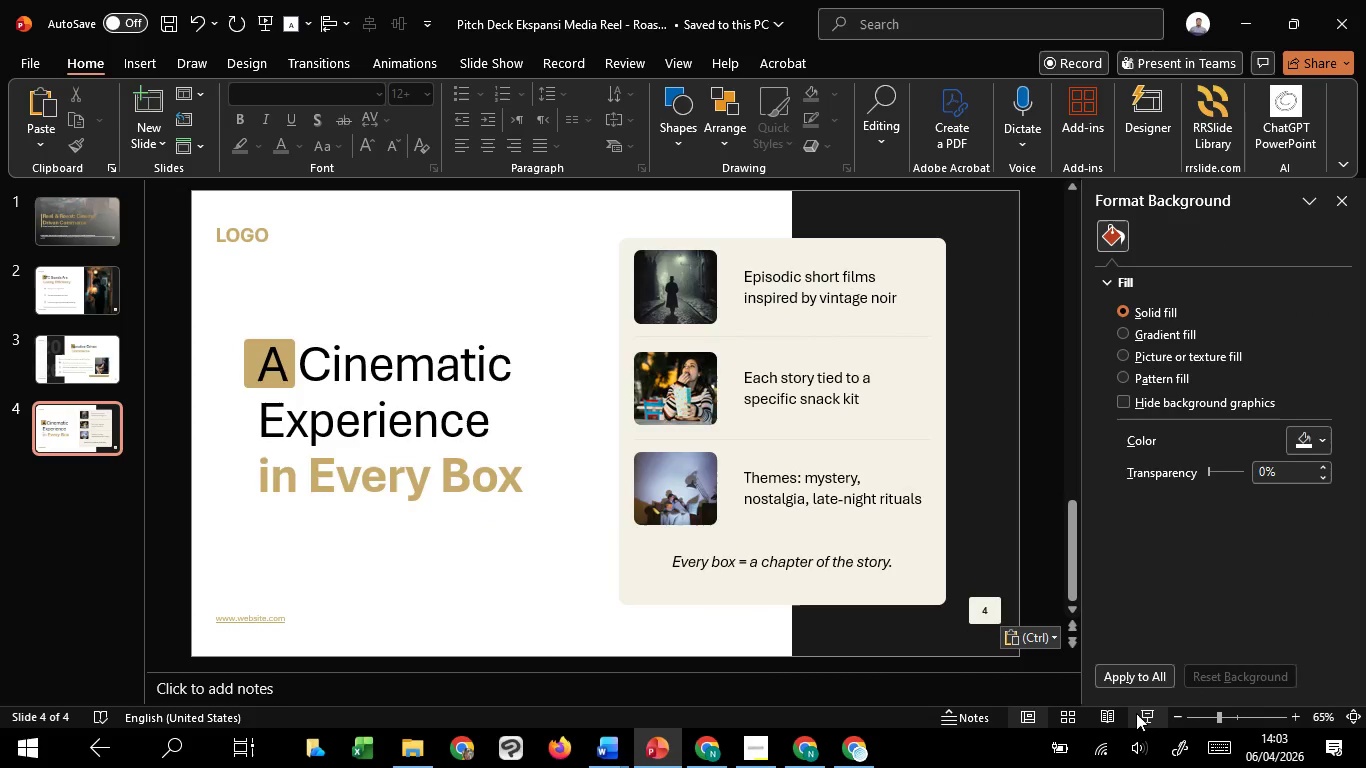 
left_click([1138, 713])
 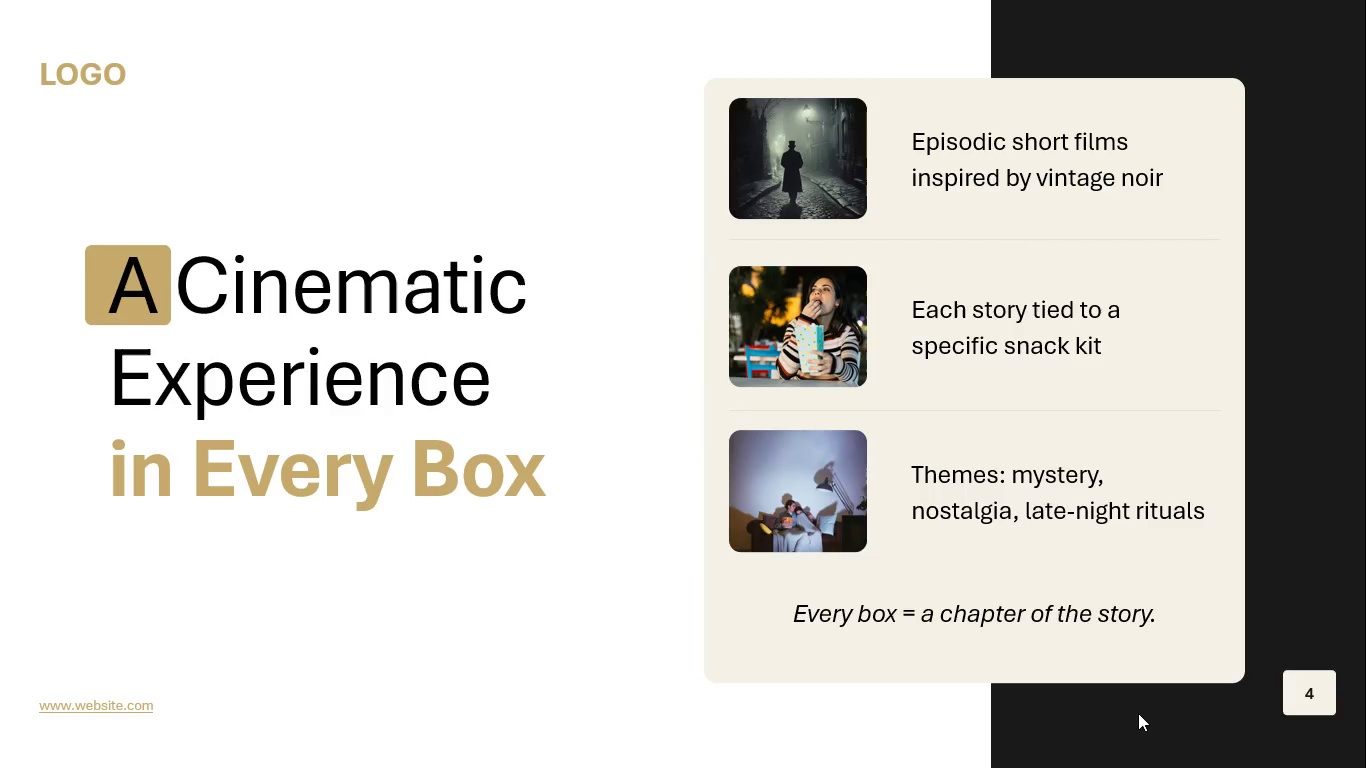 
wait(6.12)
 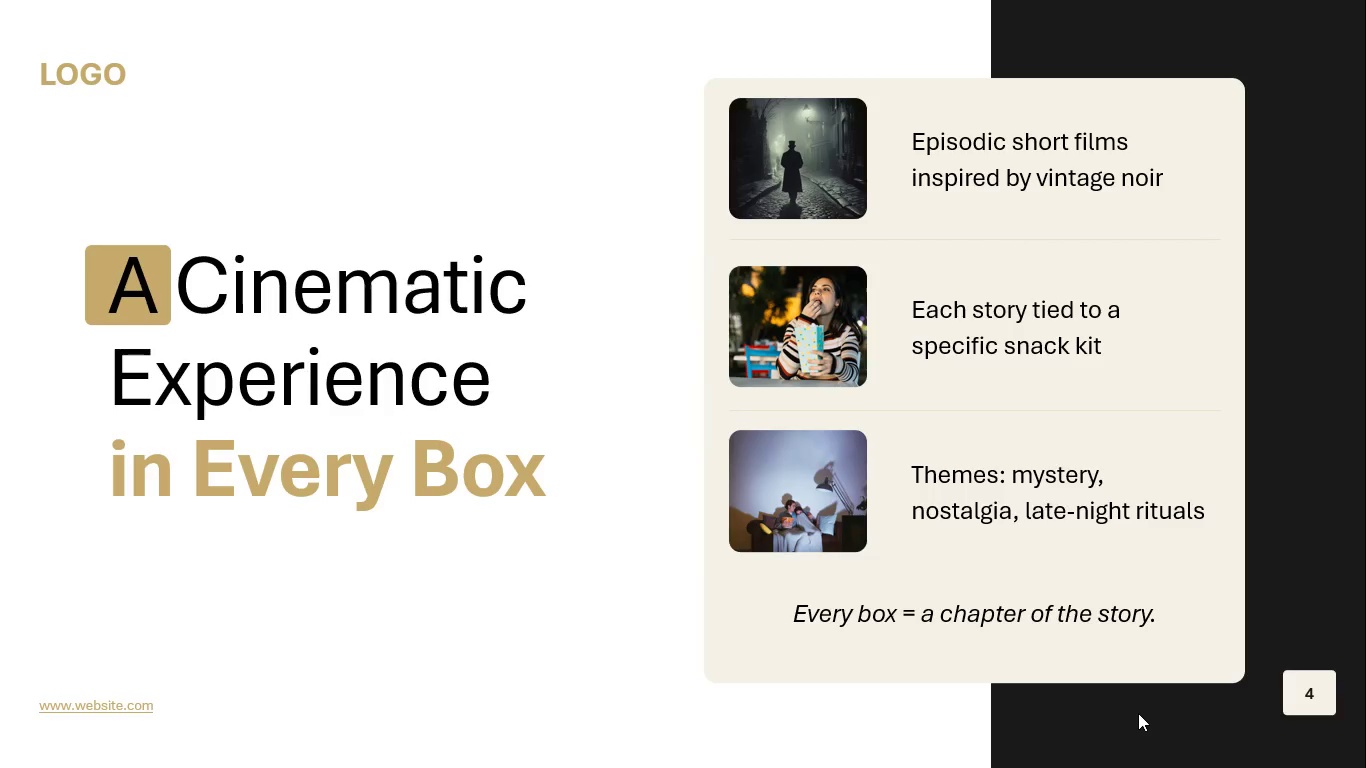 
key(Escape)
 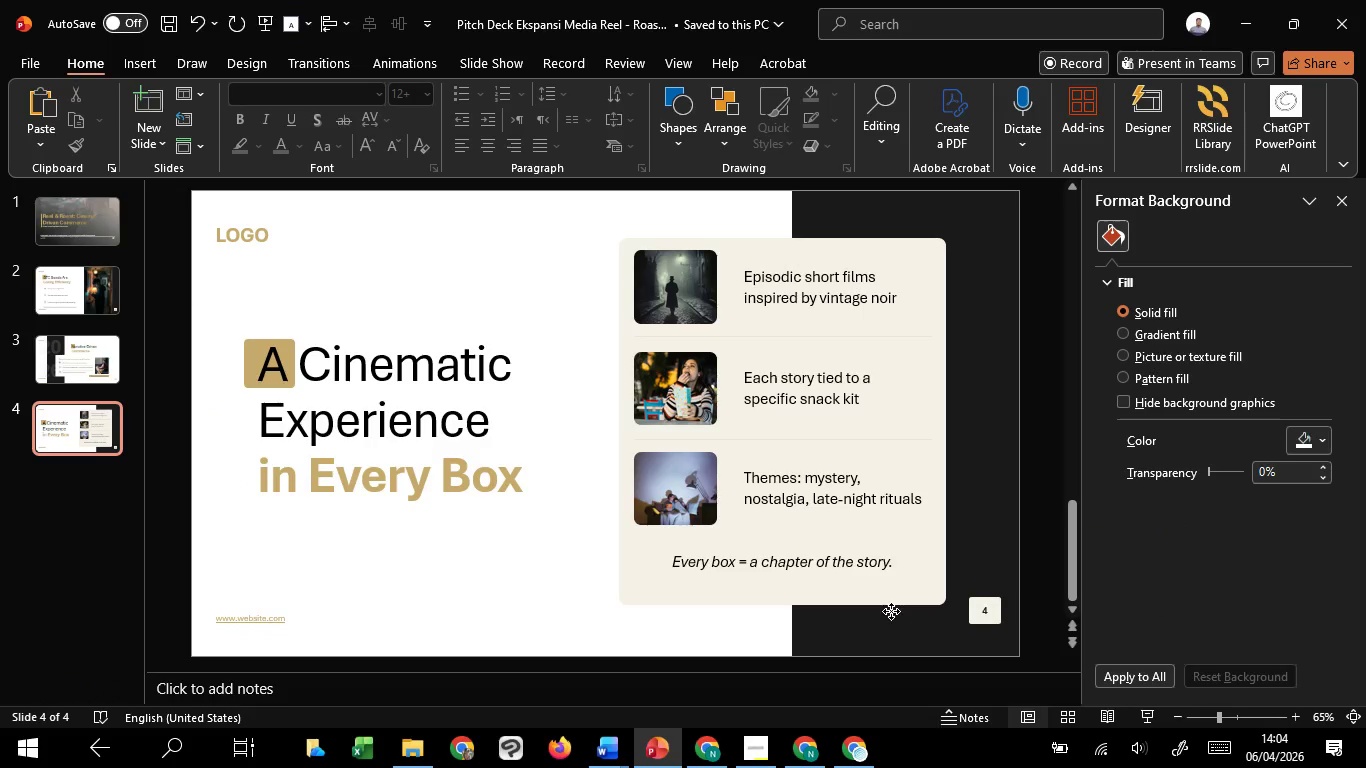 
left_click([891, 611])
 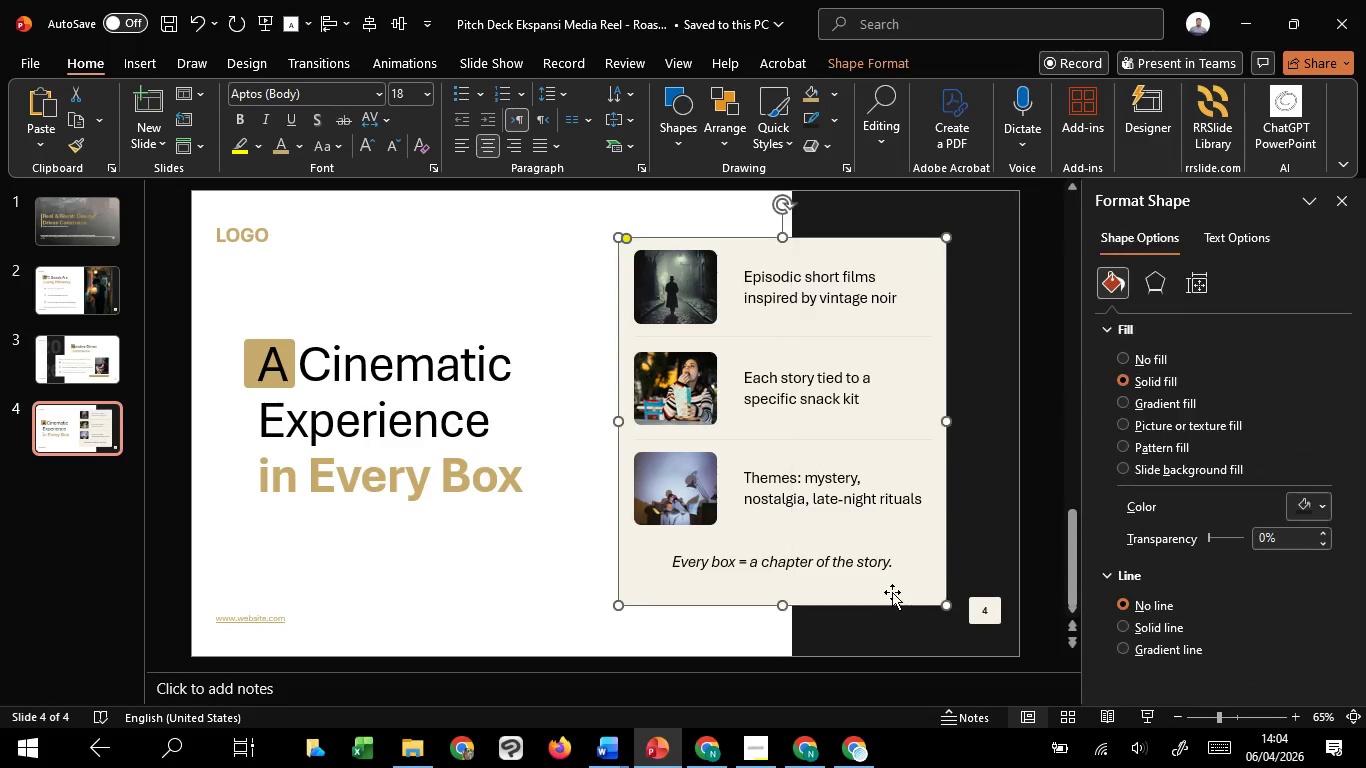 
left_click([892, 592])
 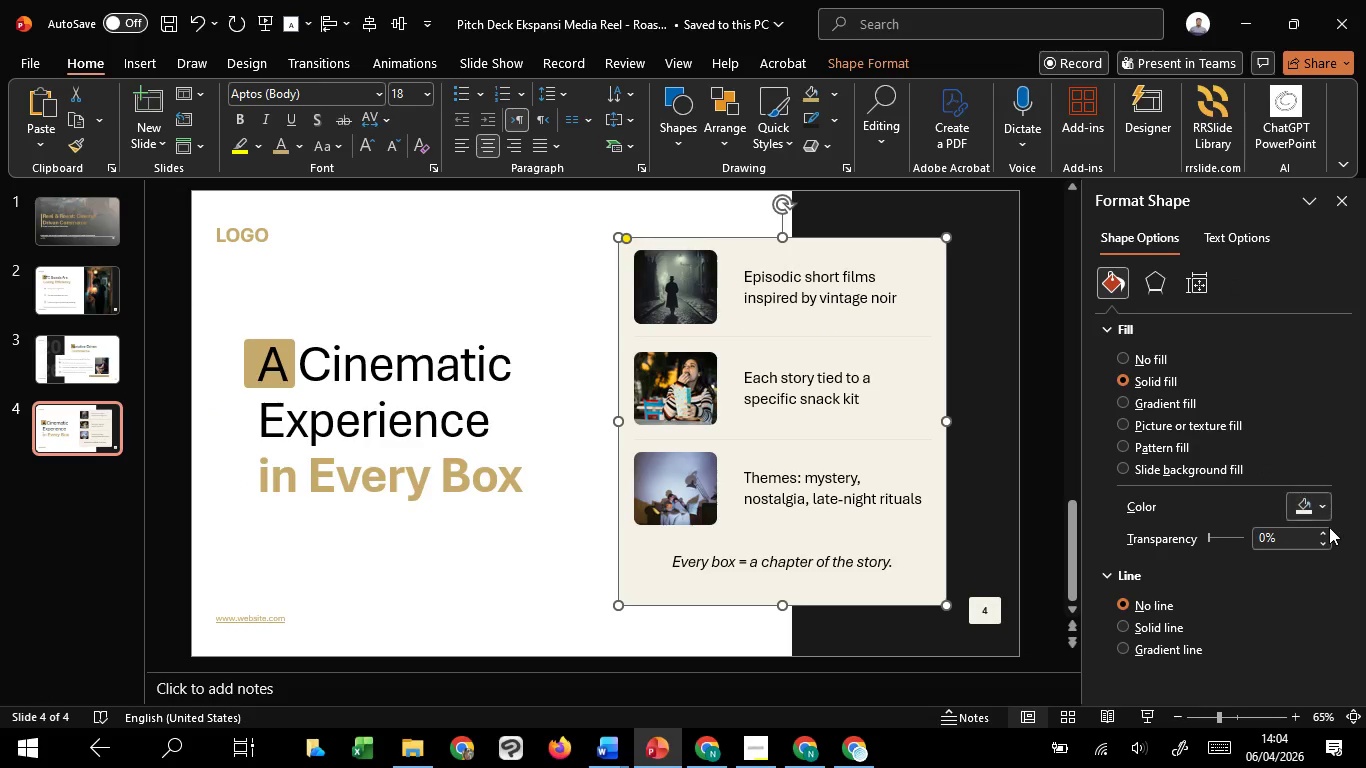 
left_click([1320, 507])
 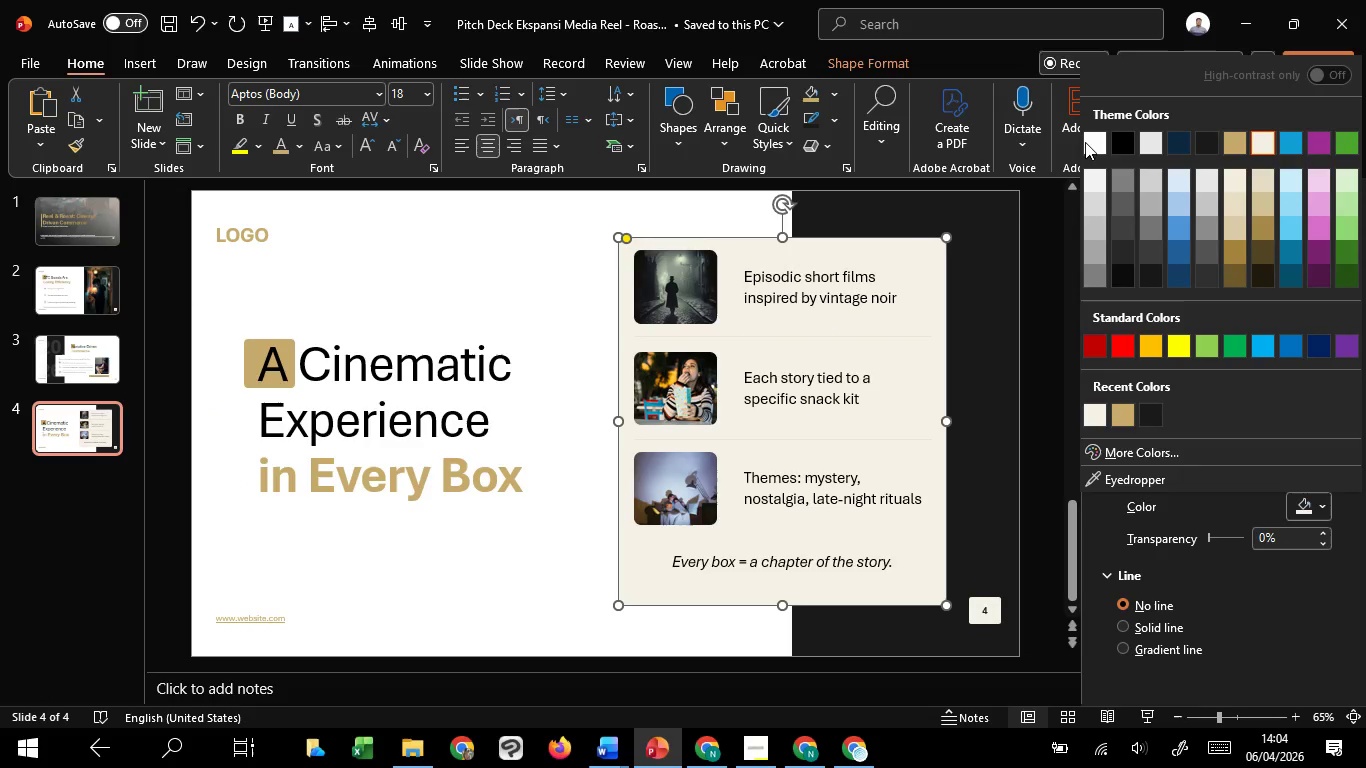 
left_click([1090, 141])
 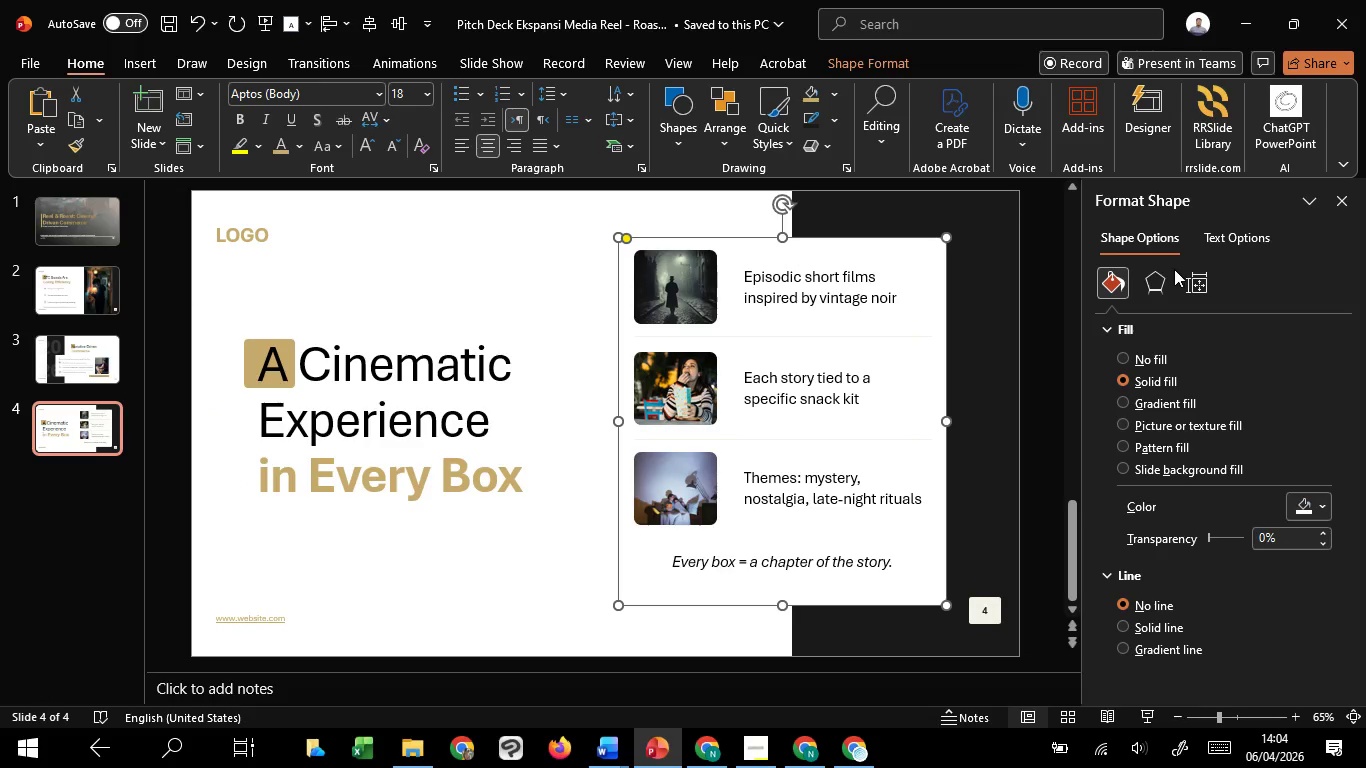 
left_click([1174, 269])
 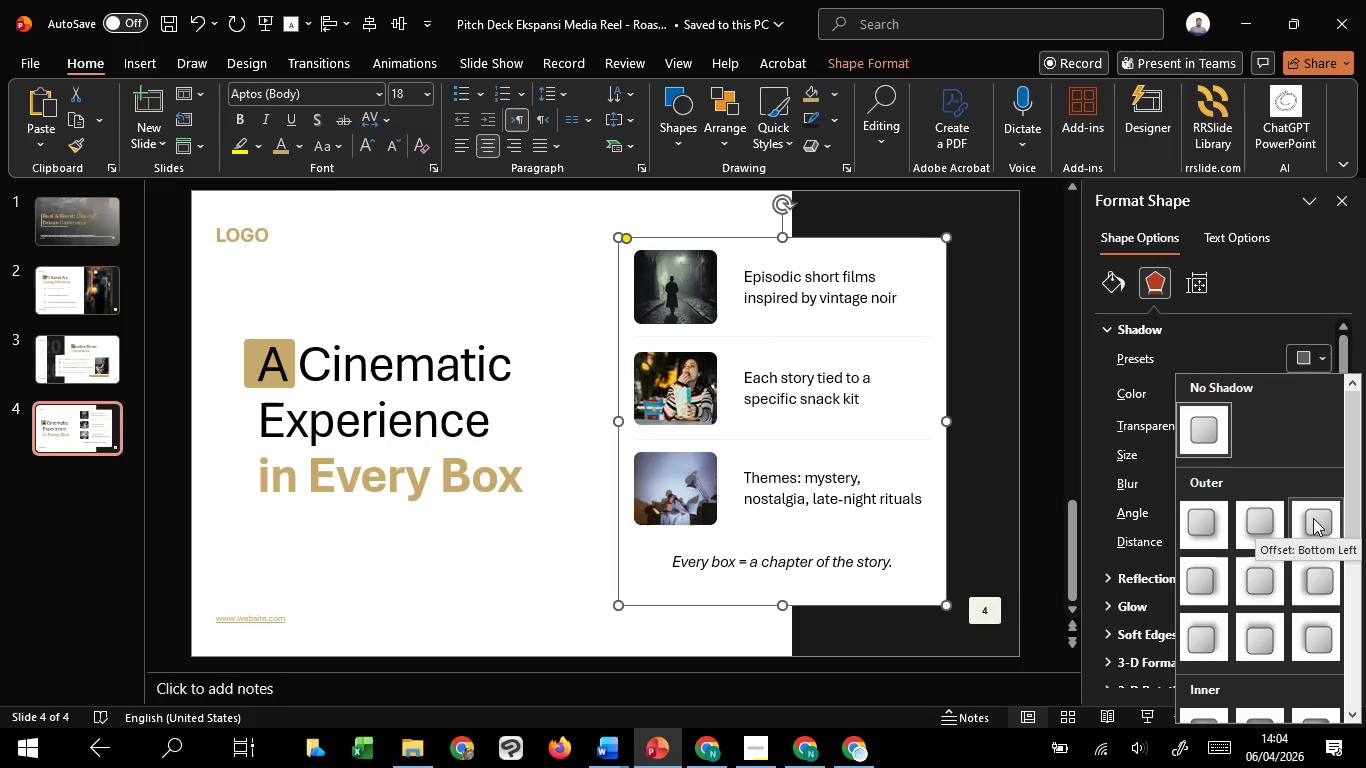 
wait(6.09)
 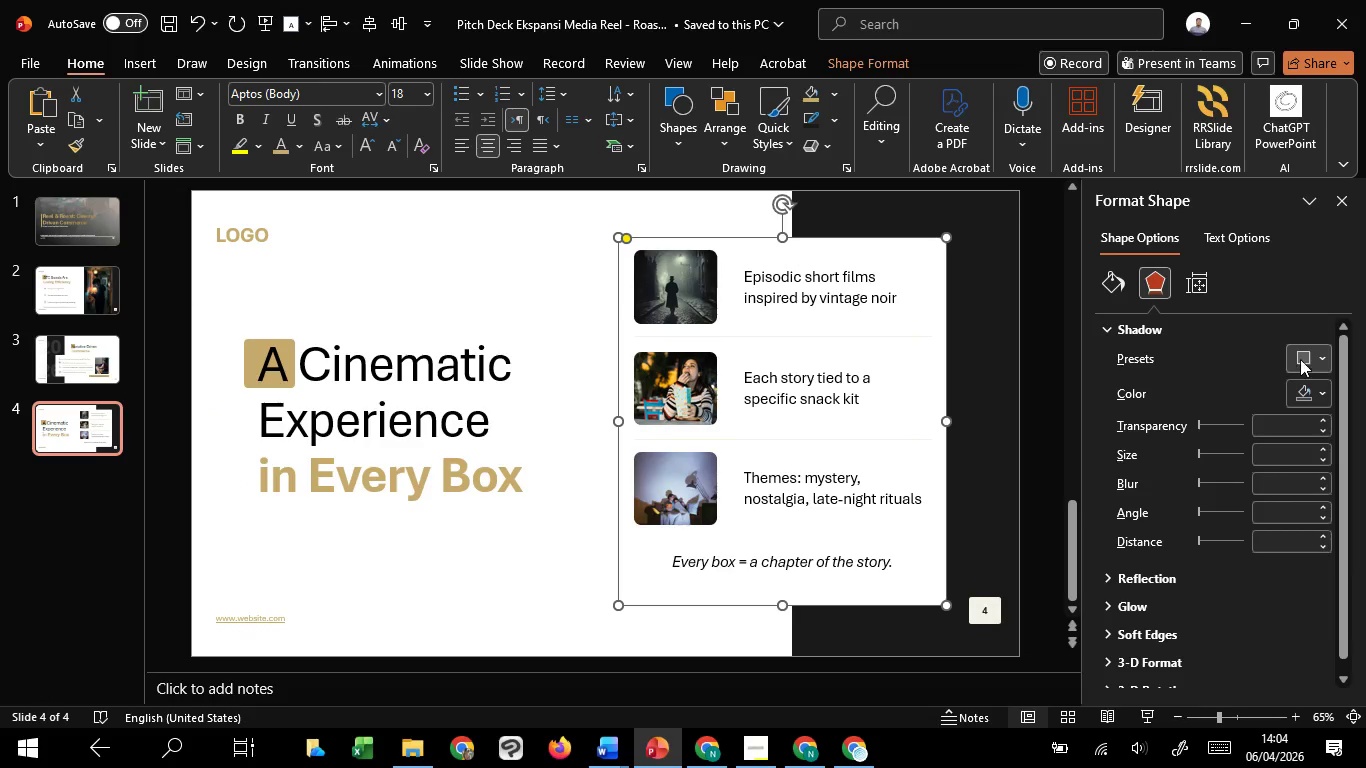 
left_click([1309, 567])
 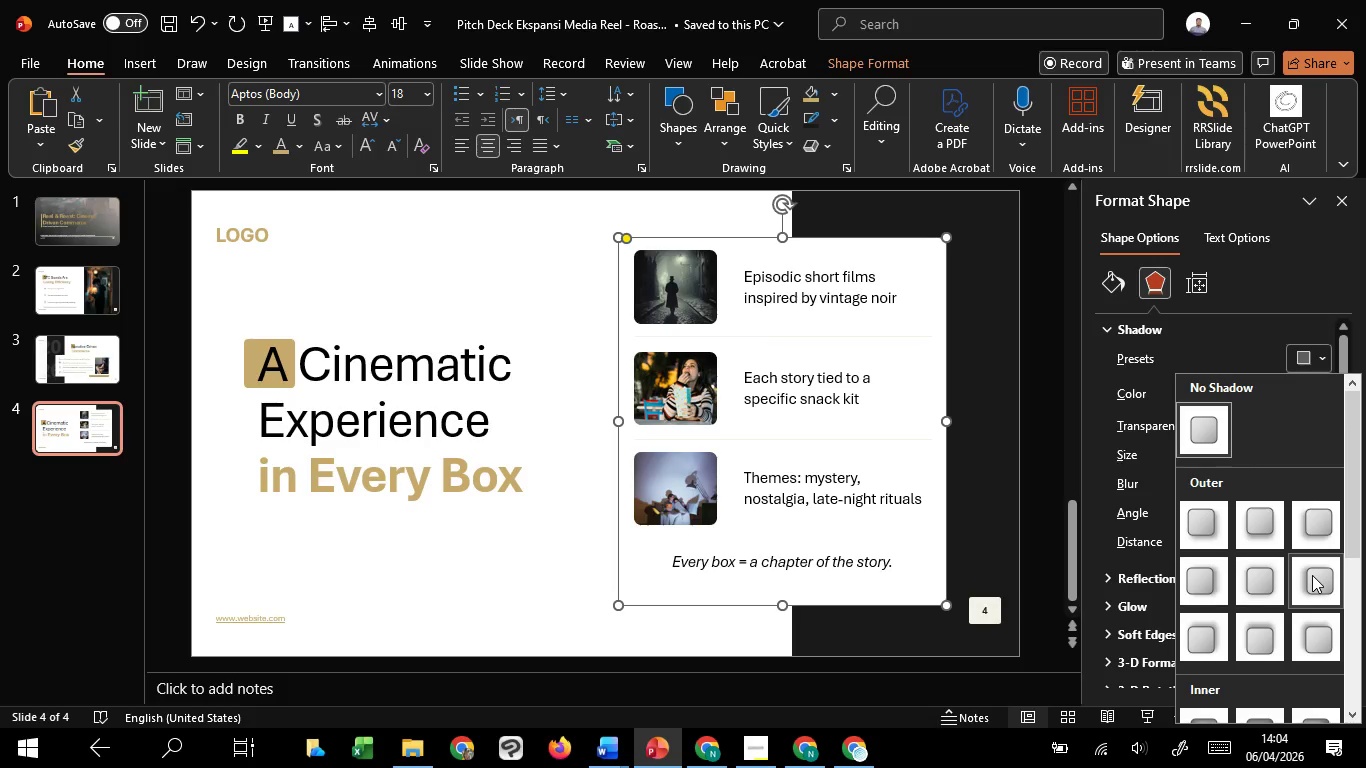 
left_click([1315, 576])
 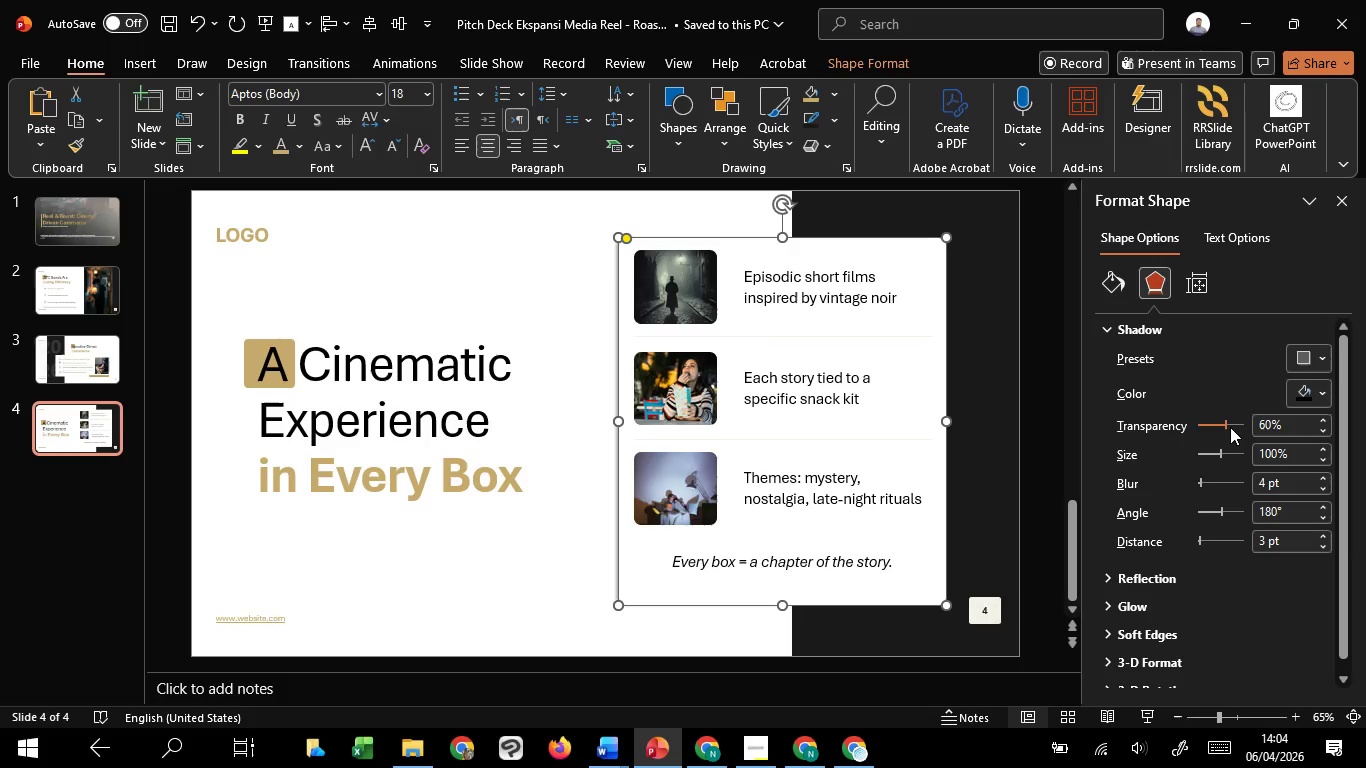 
scroll: coordinate [1233, 428], scroll_direction: up, amount: 37.0
 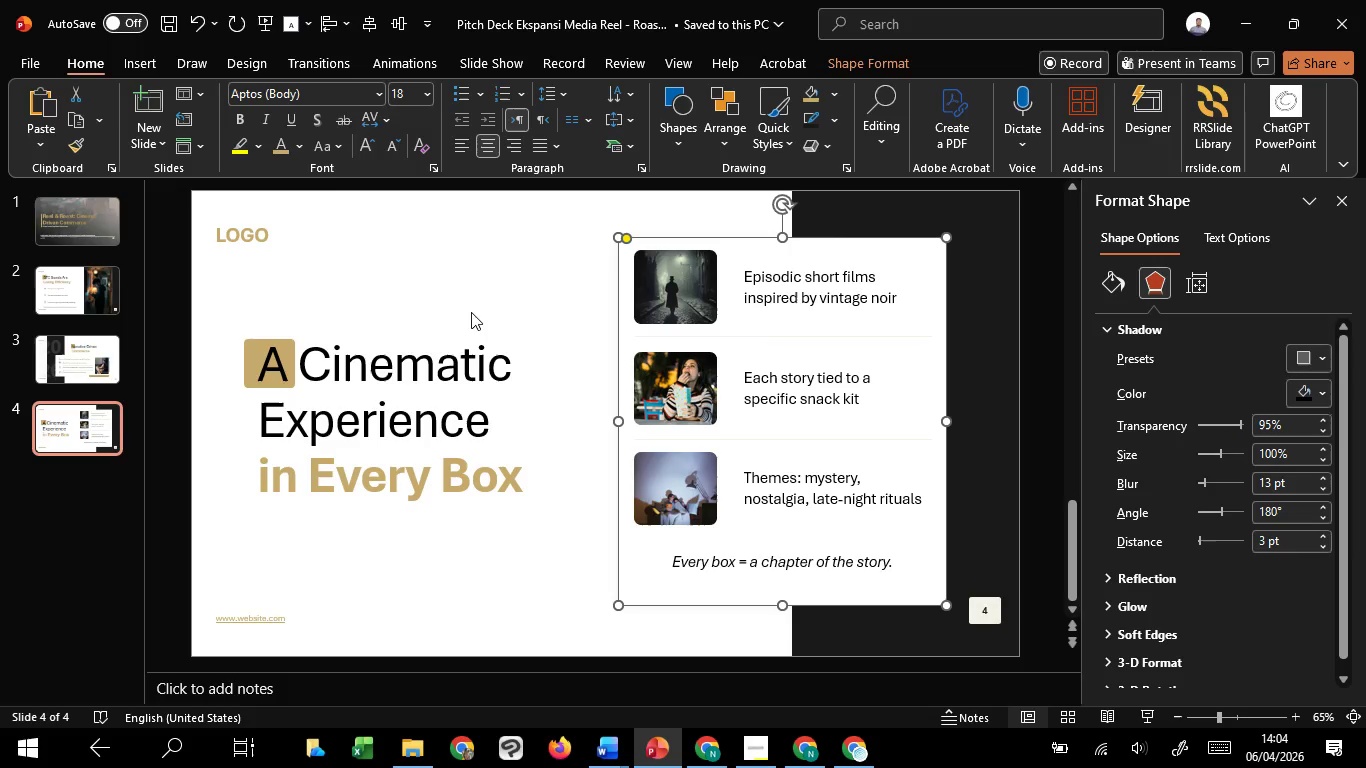 
left_click([479, 268])
 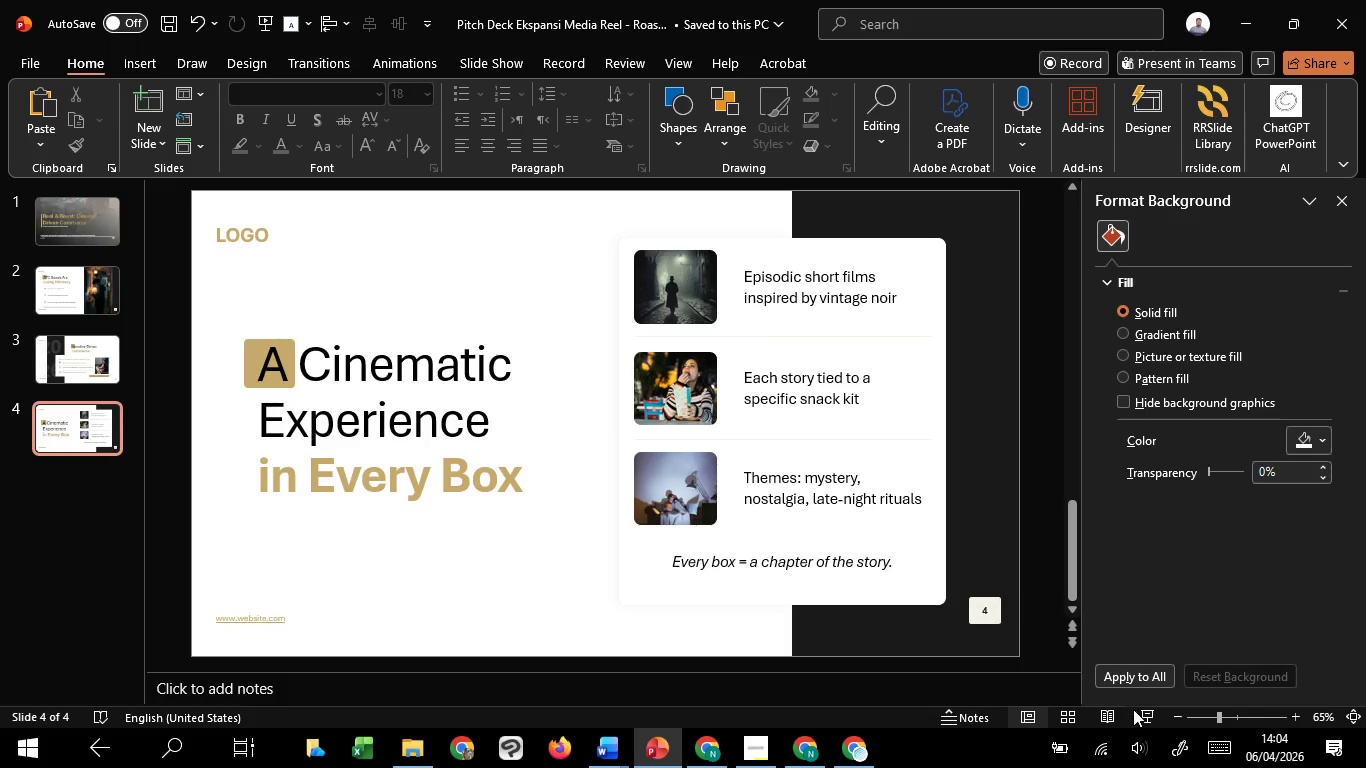 
left_click([1141, 715])
 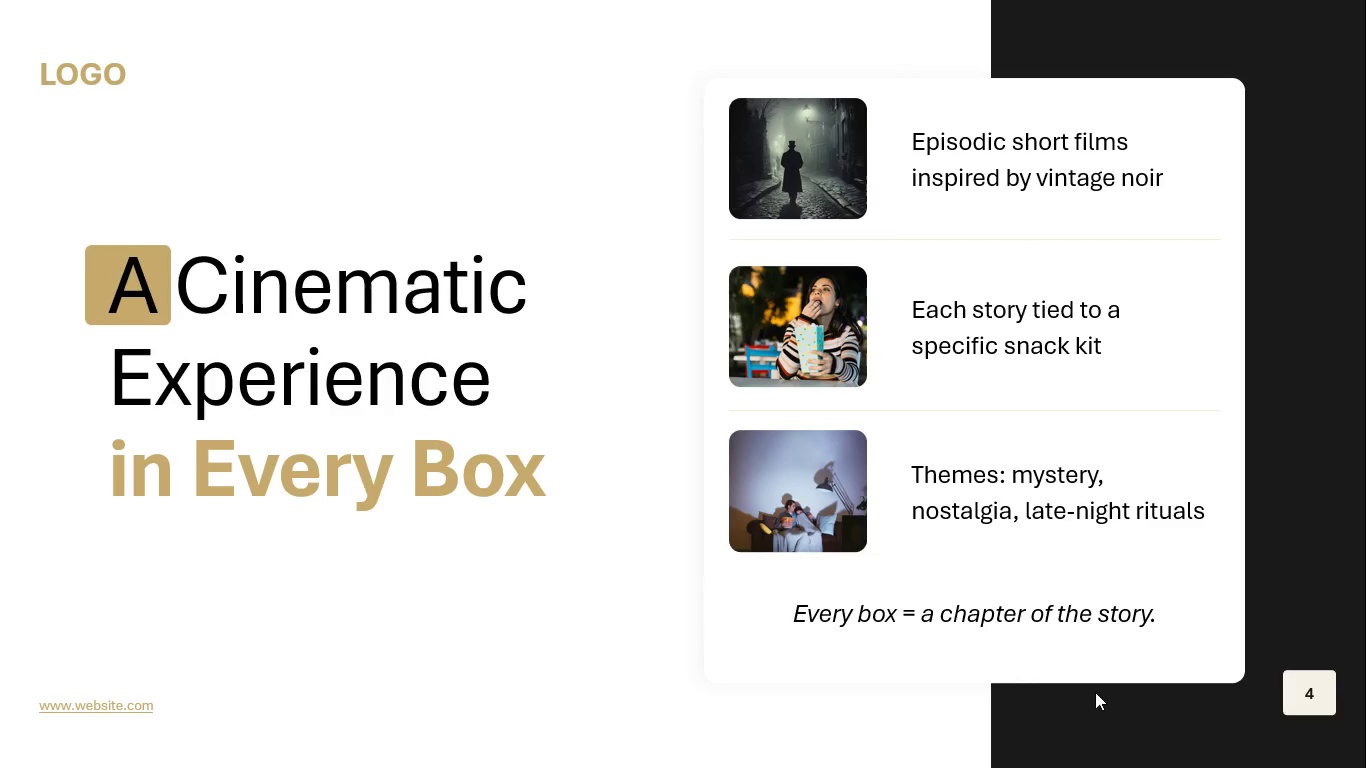 
wait(7.44)
 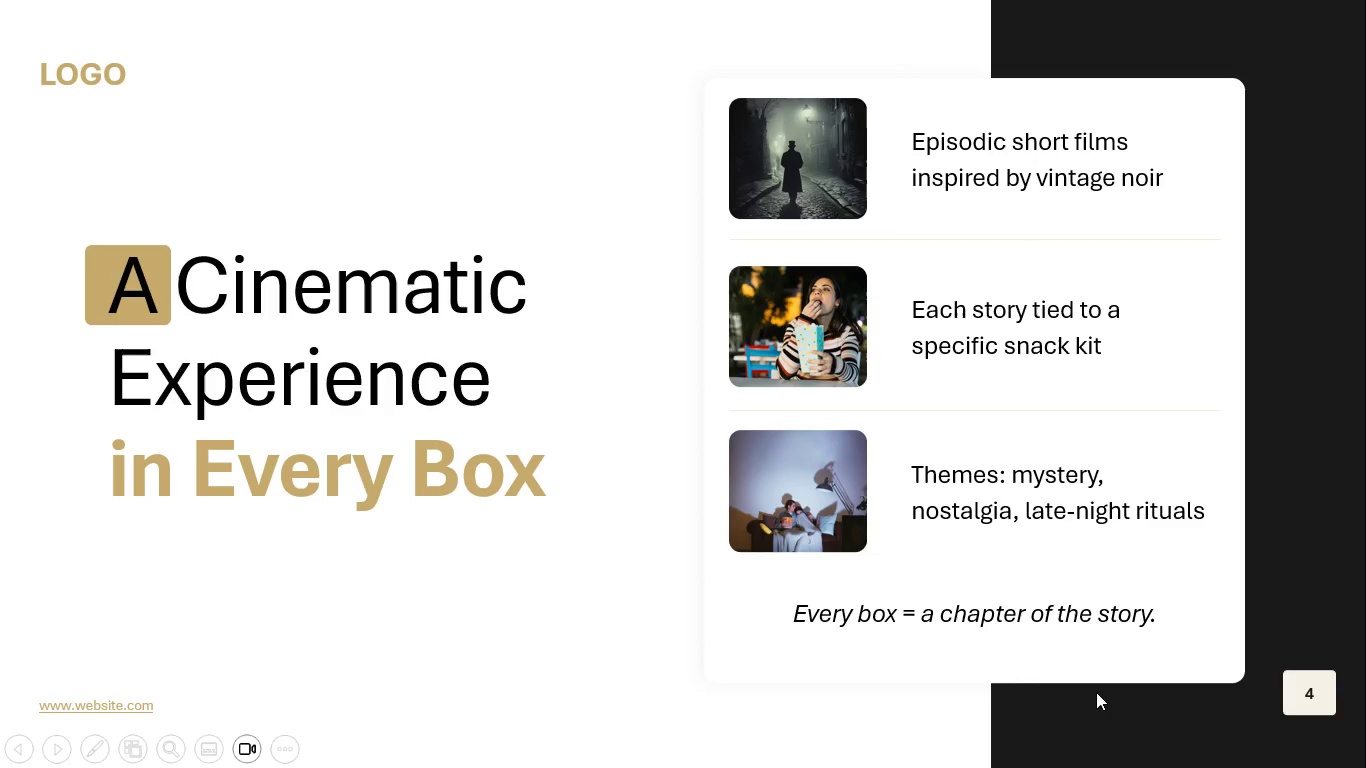 
key(Escape)
 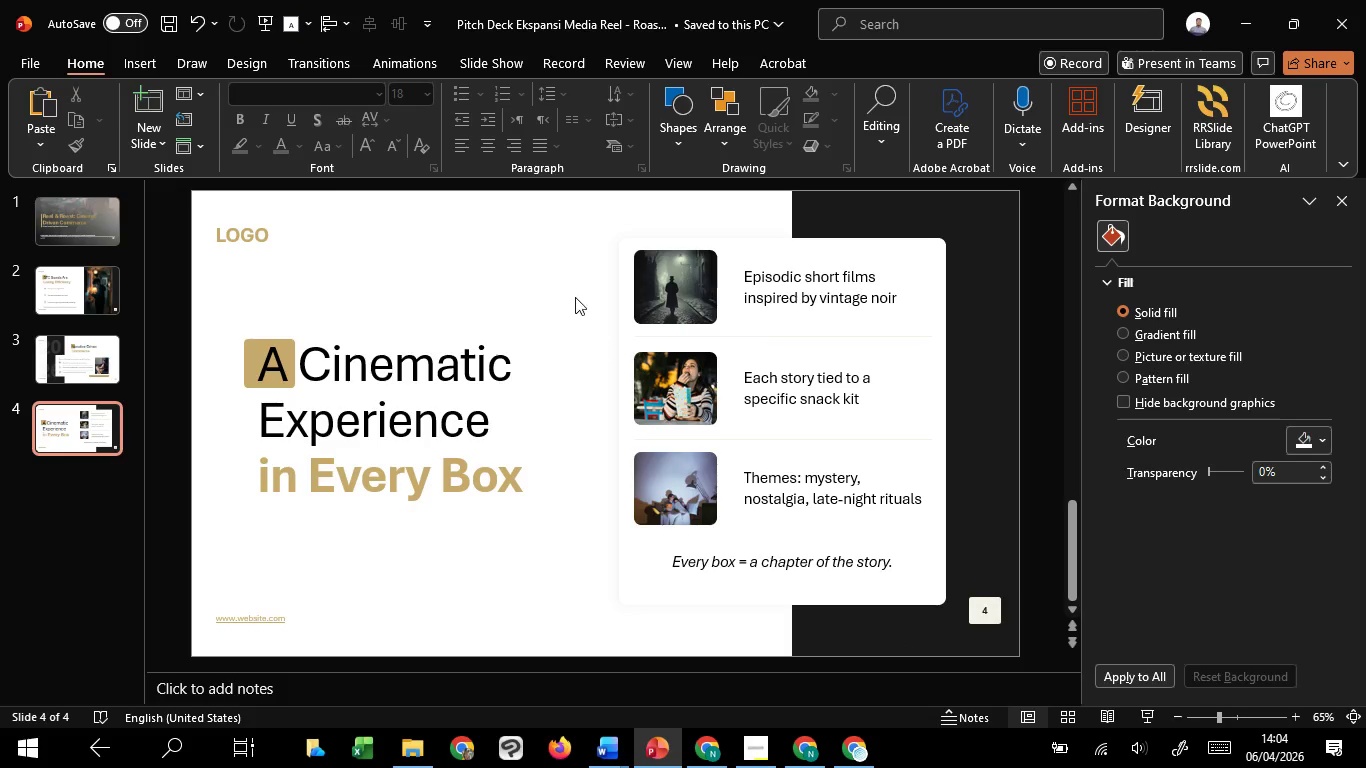 
left_click([571, 288])
 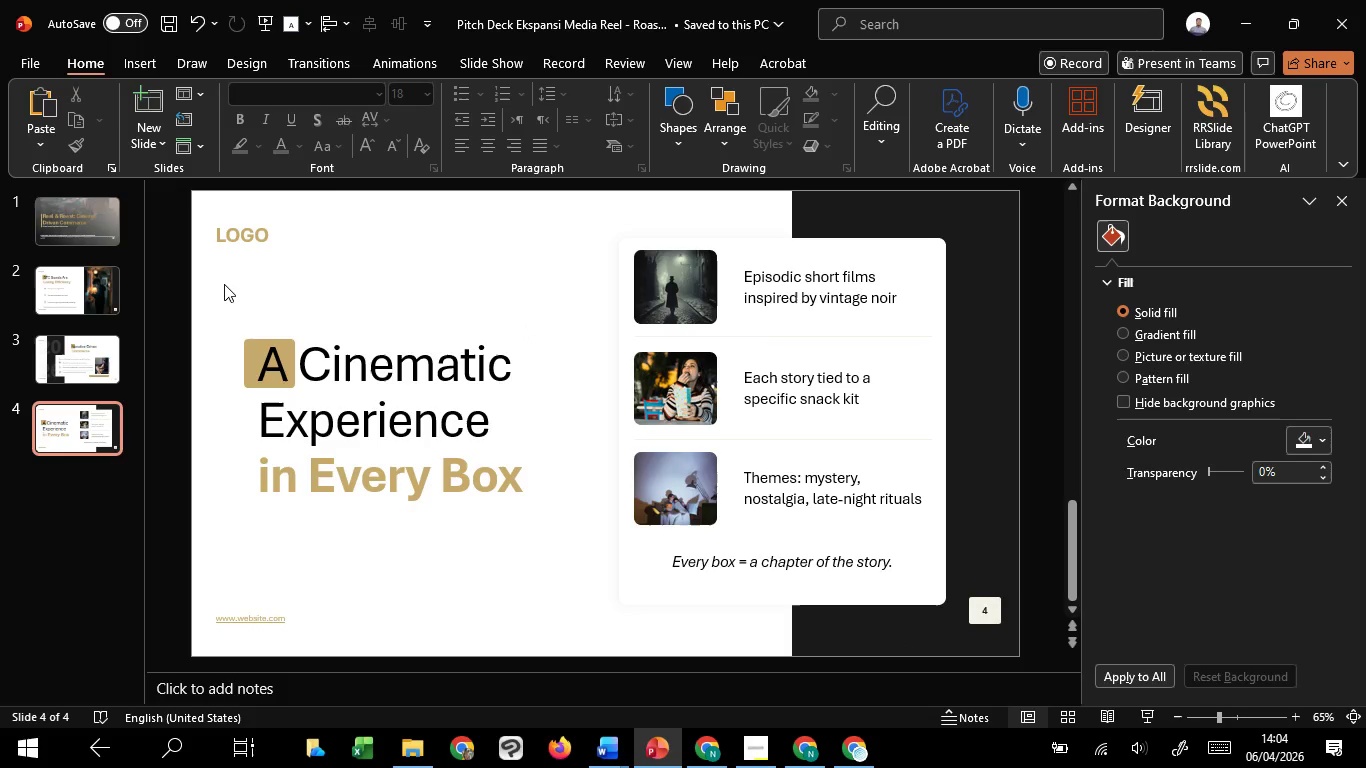 
left_click([224, 284])
 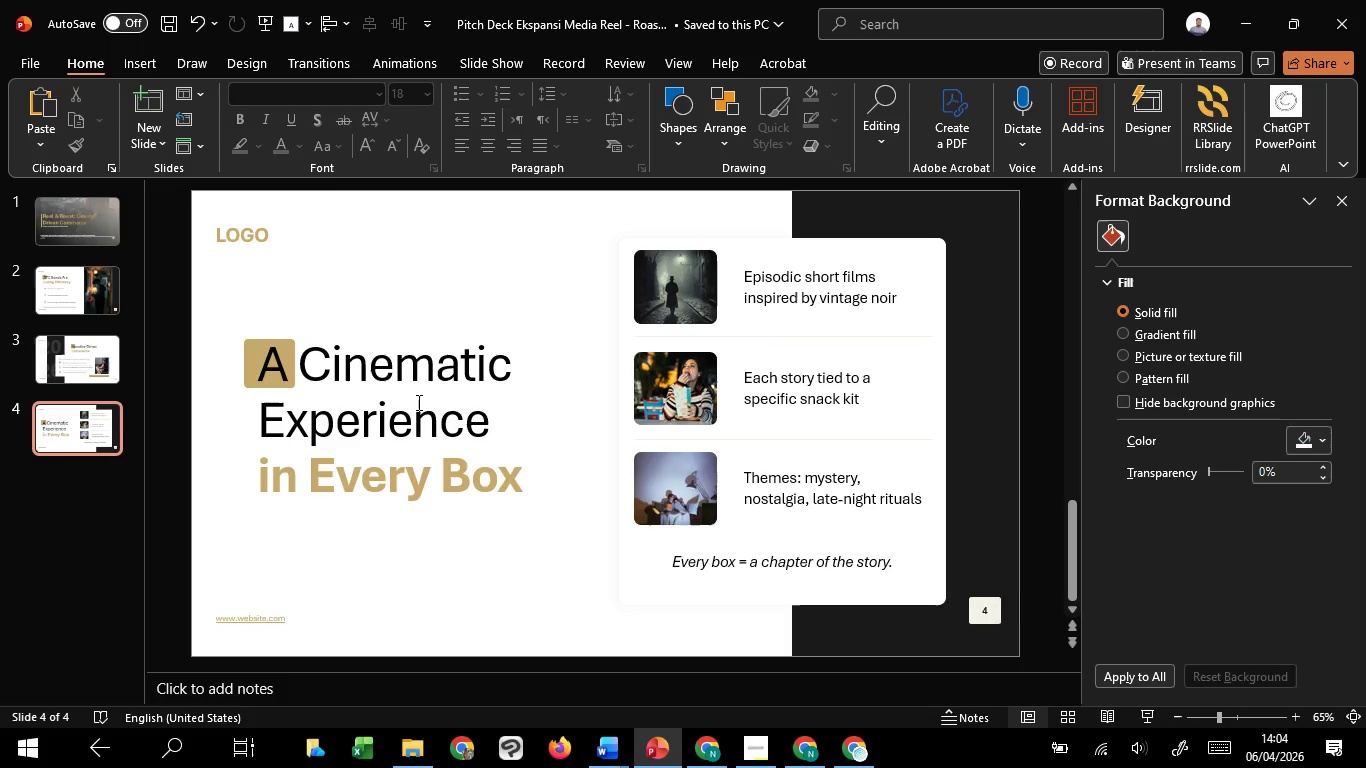 